 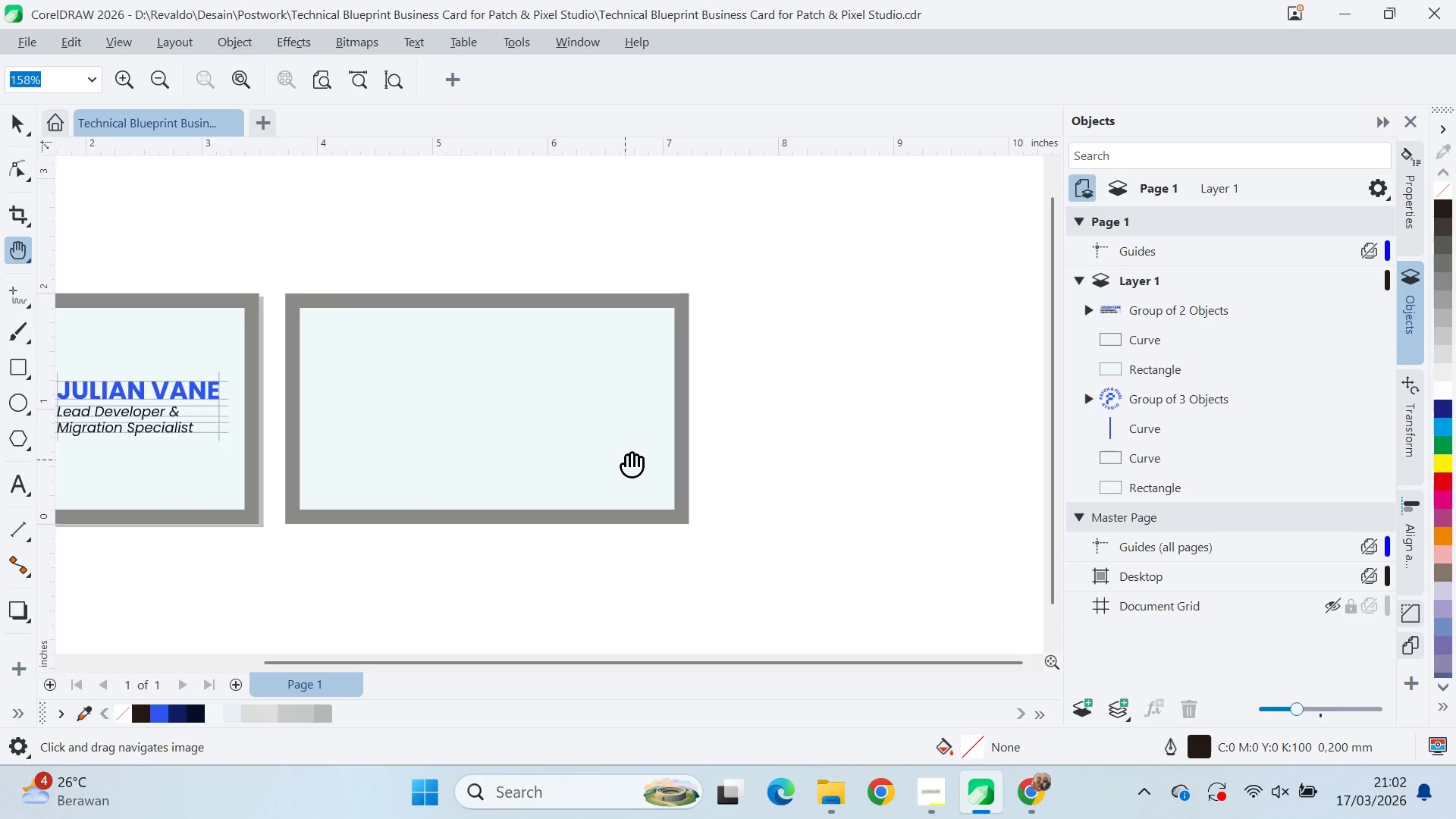 
left_click_drag(start_coordinate=[631, 453], to_coordinate=[719, 295])
 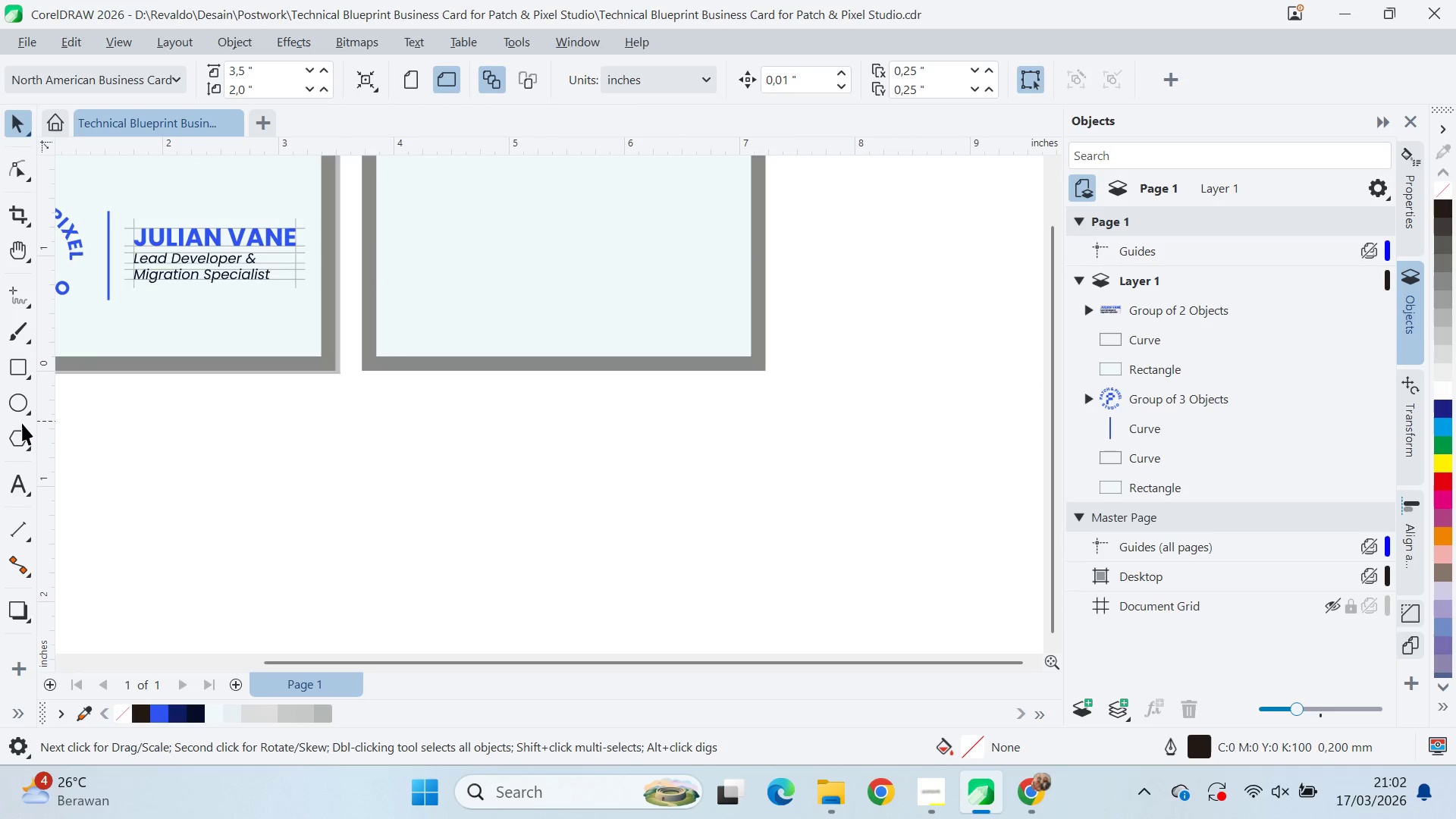 
scroll: coordinate [556, 457], scroll_direction: none, amount: 0.0
 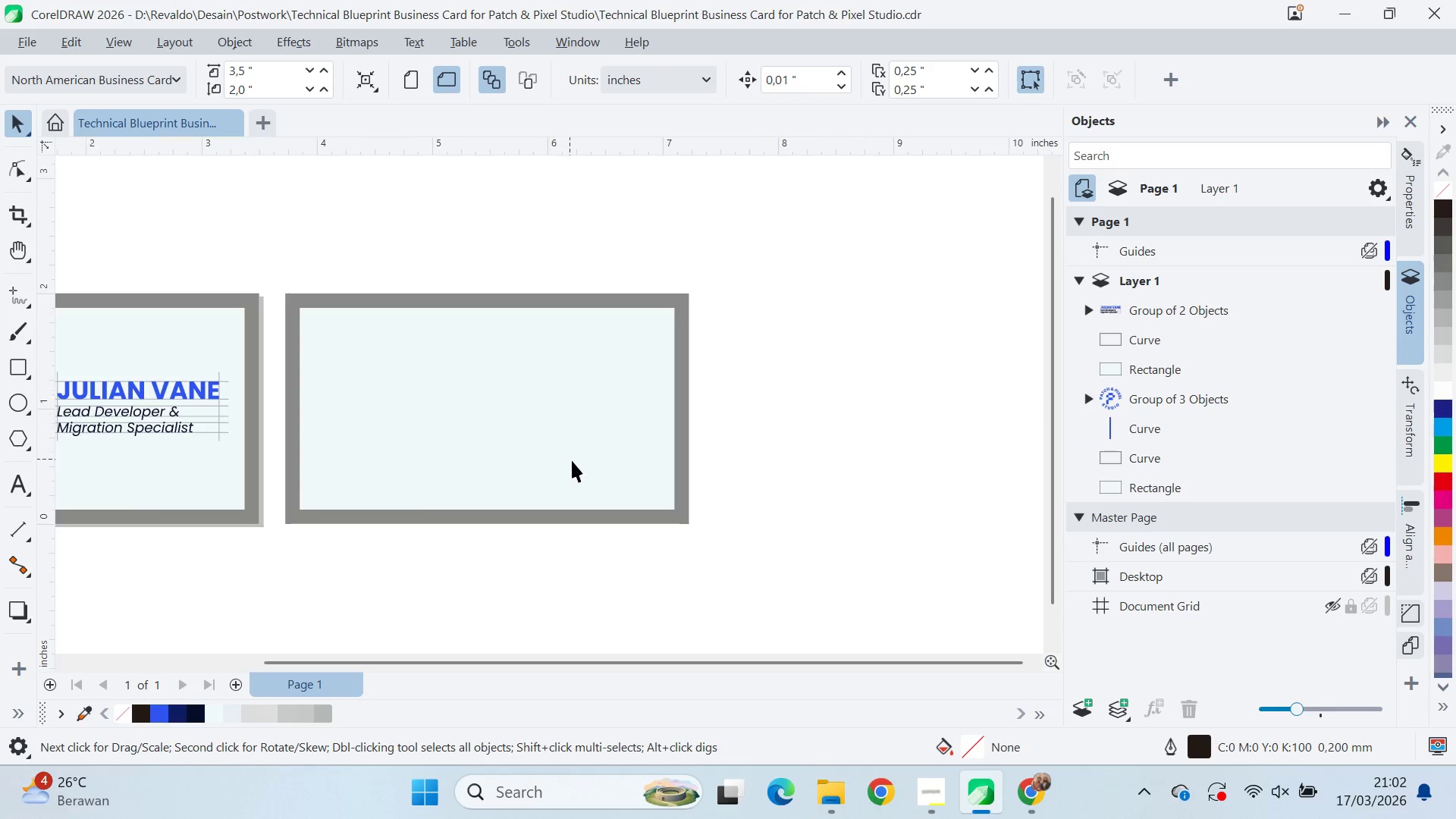 
key(V)
 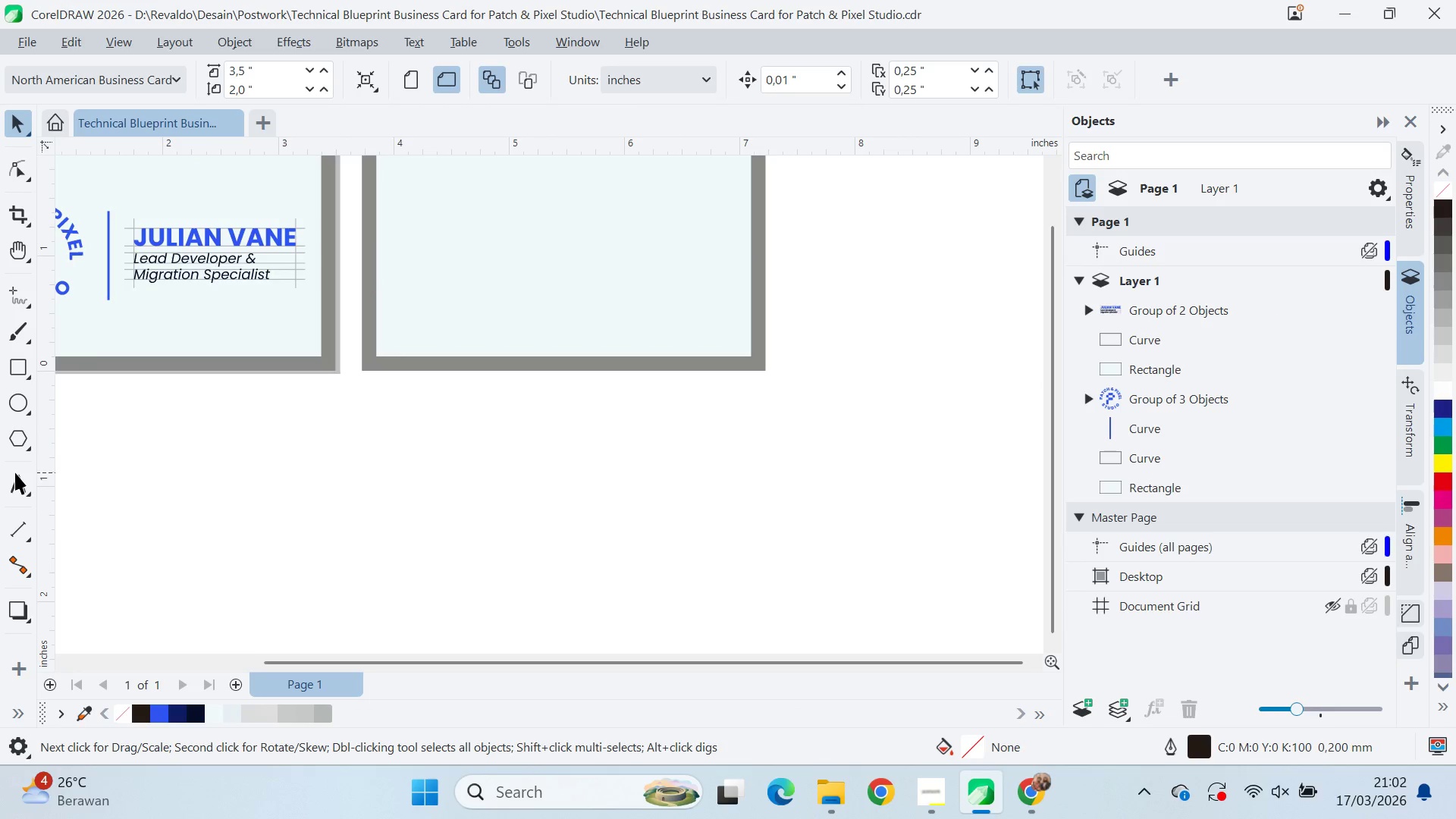 
double_click([17, 485])
 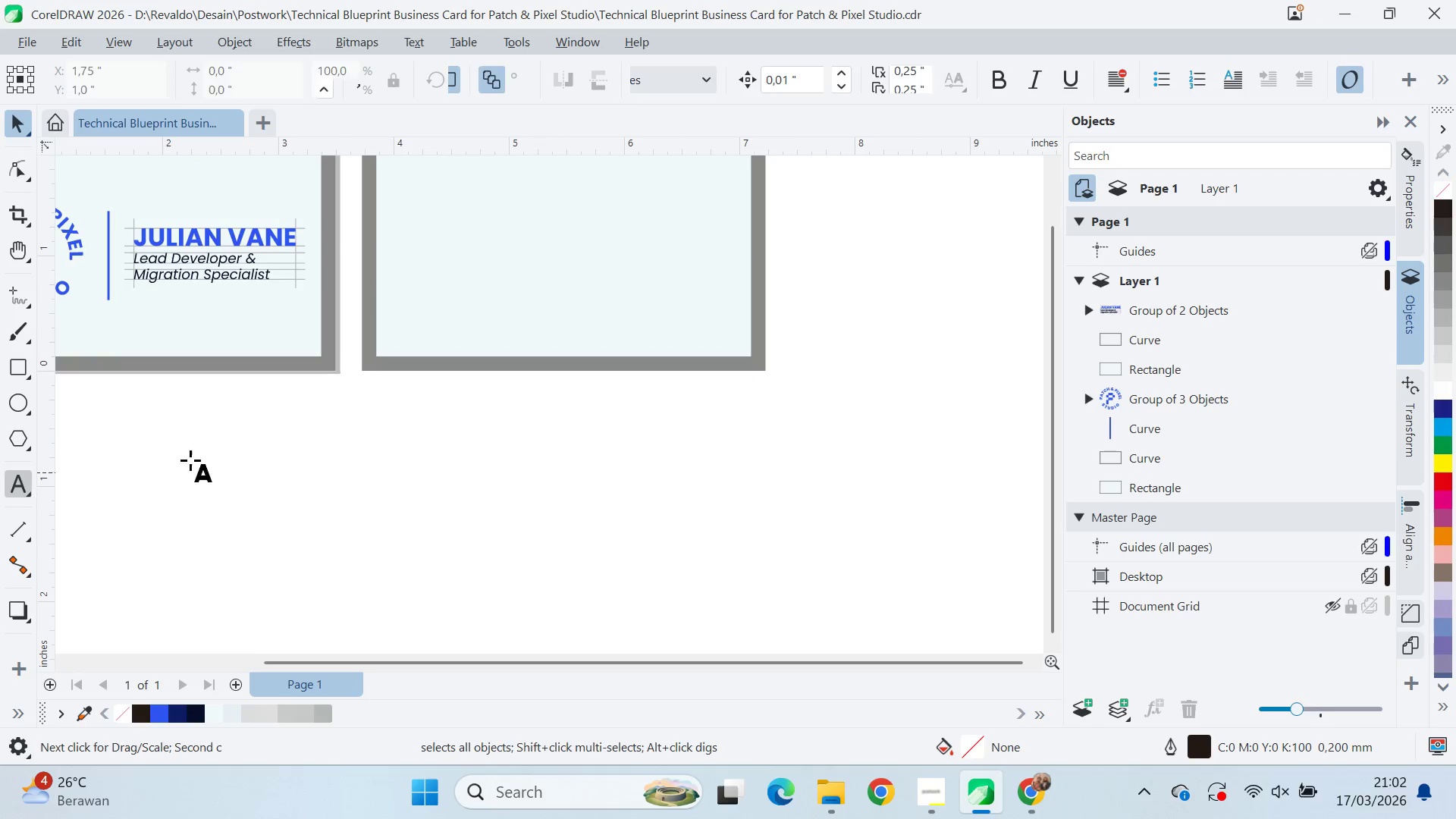 
triple_click([356, 450])
 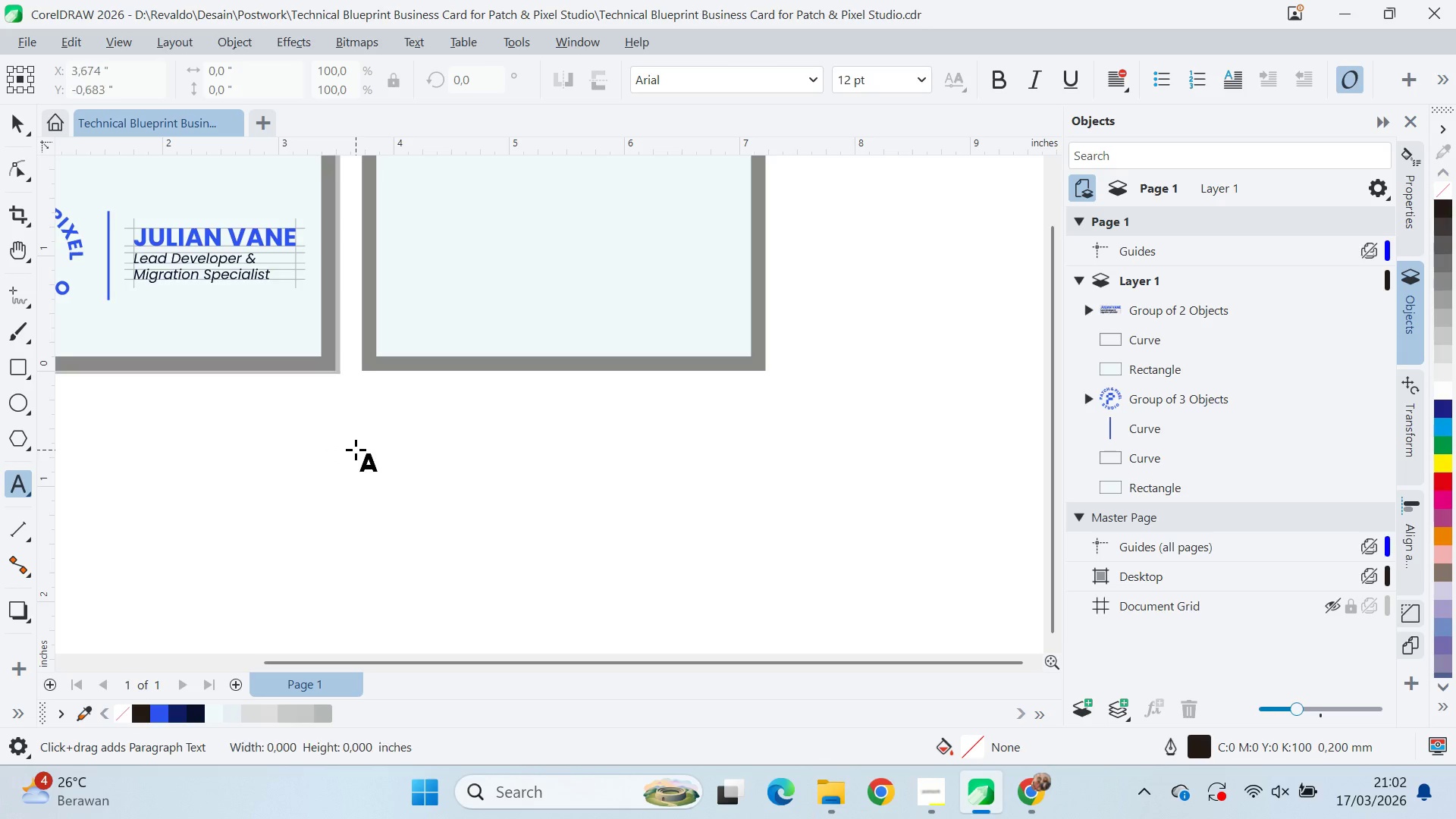 
key(Control+ControlLeft)
 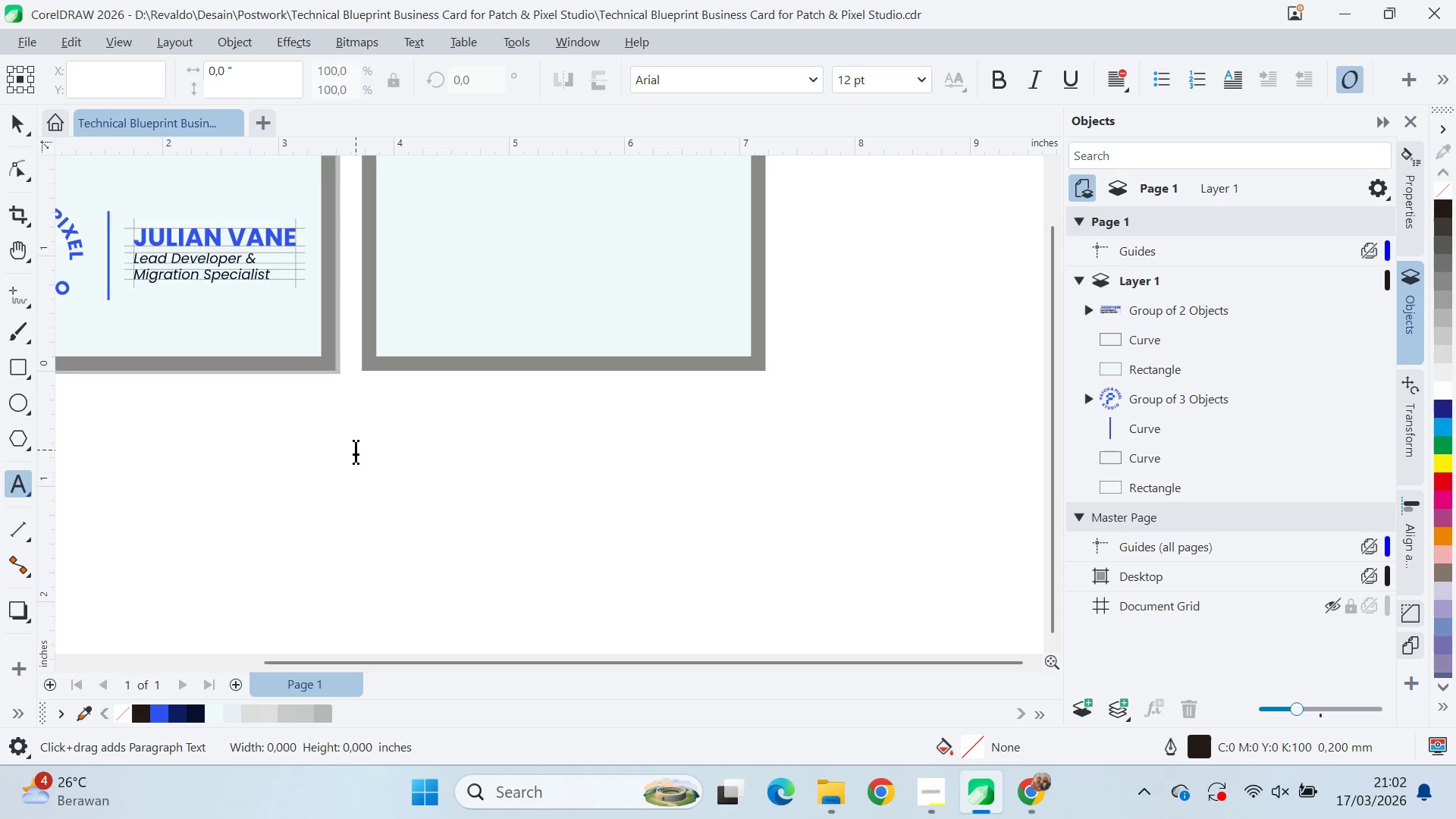 
key(Control+V)
 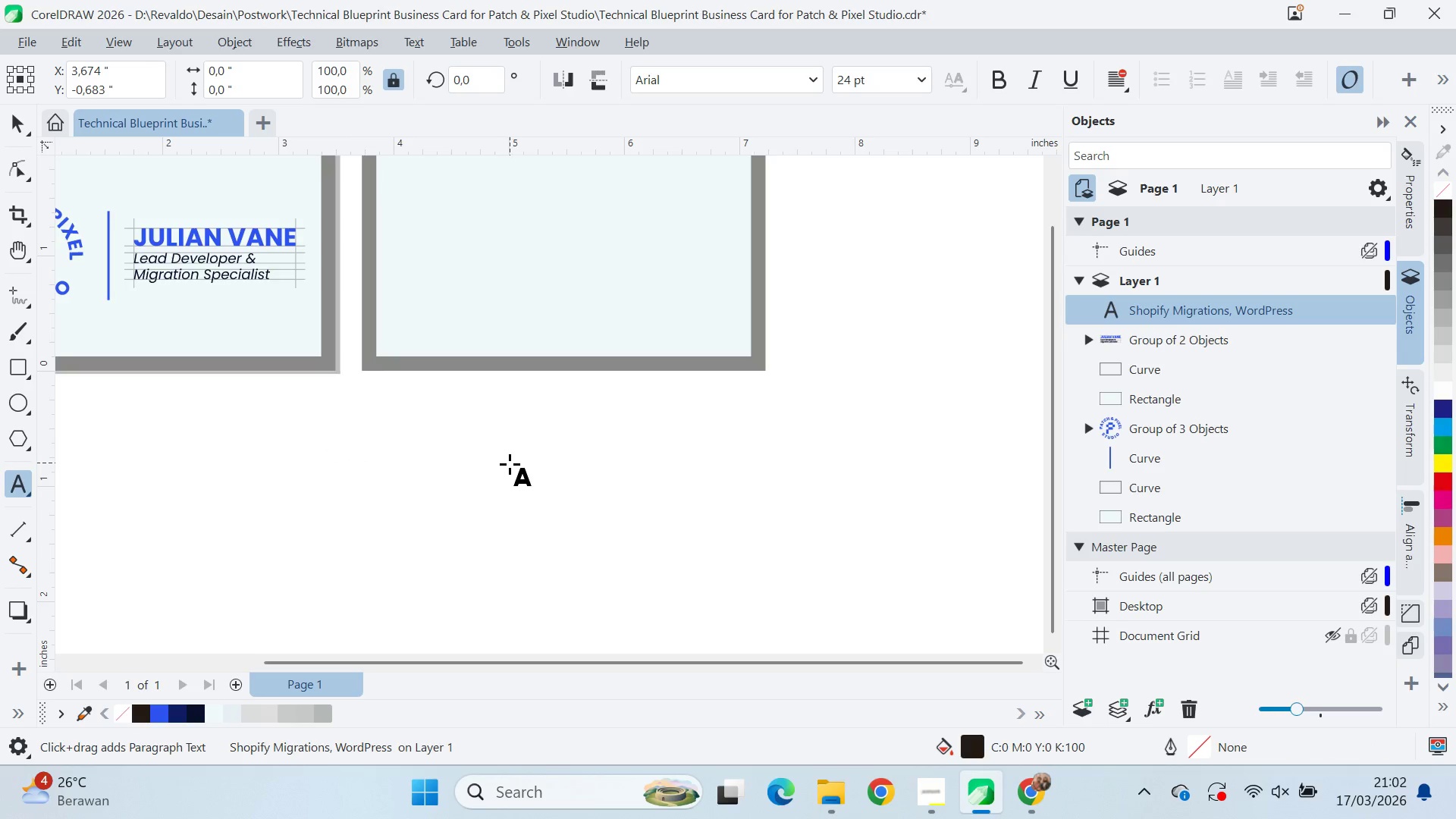 
scroll: coordinate [530, 465], scroll_direction: down, amount: 2.0
 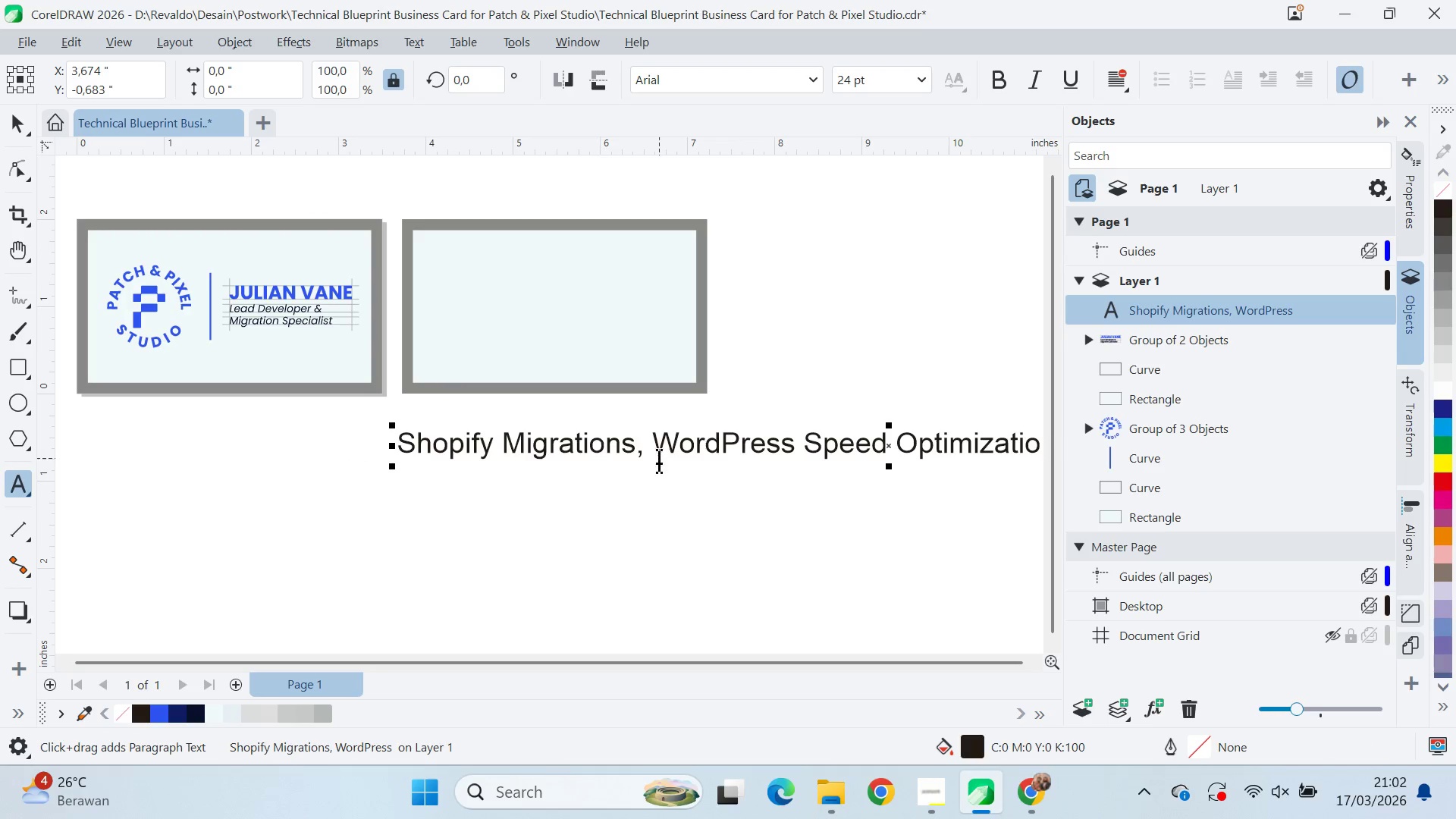 
left_click([643, 449])
 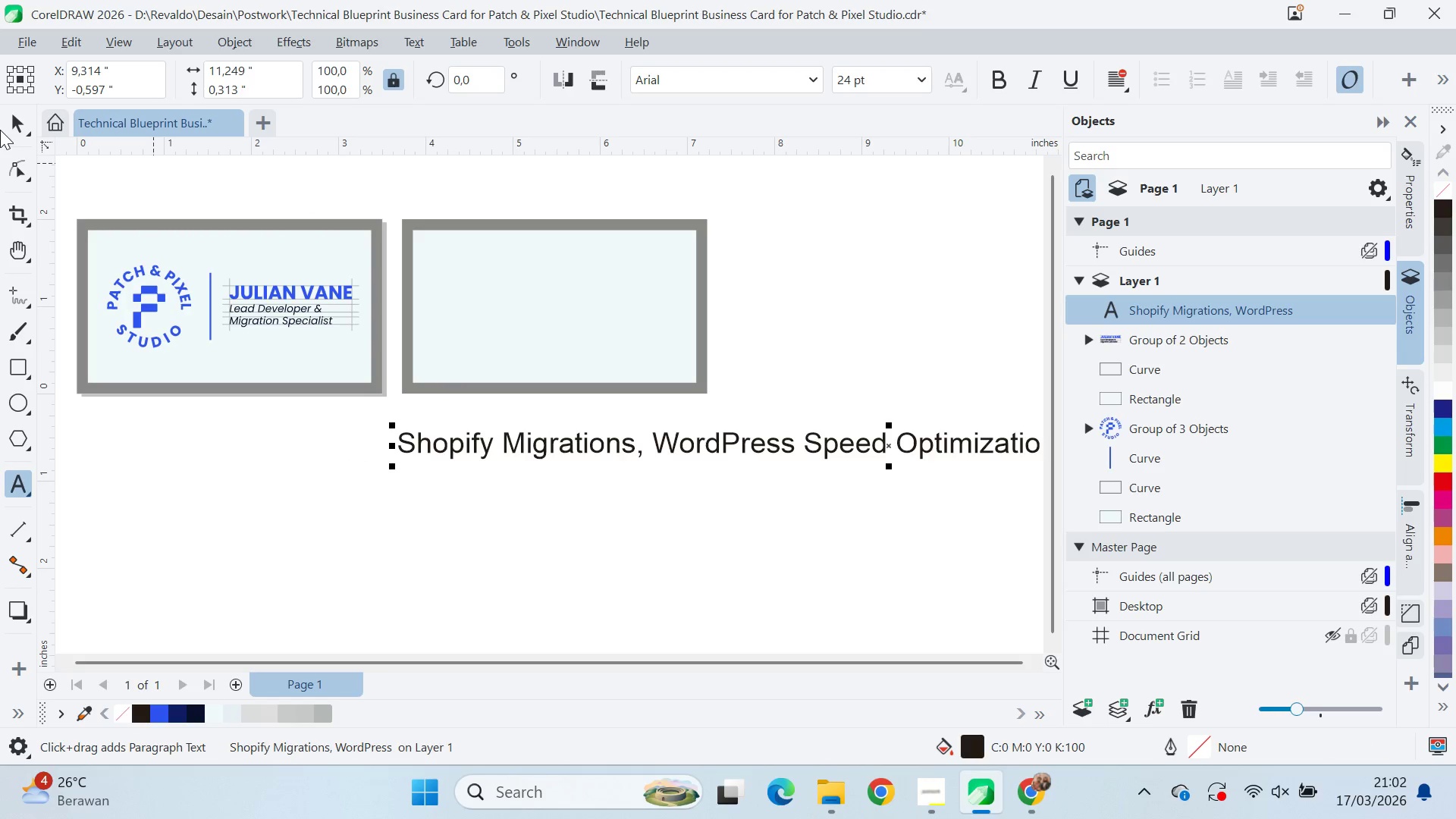 
type(qv)
 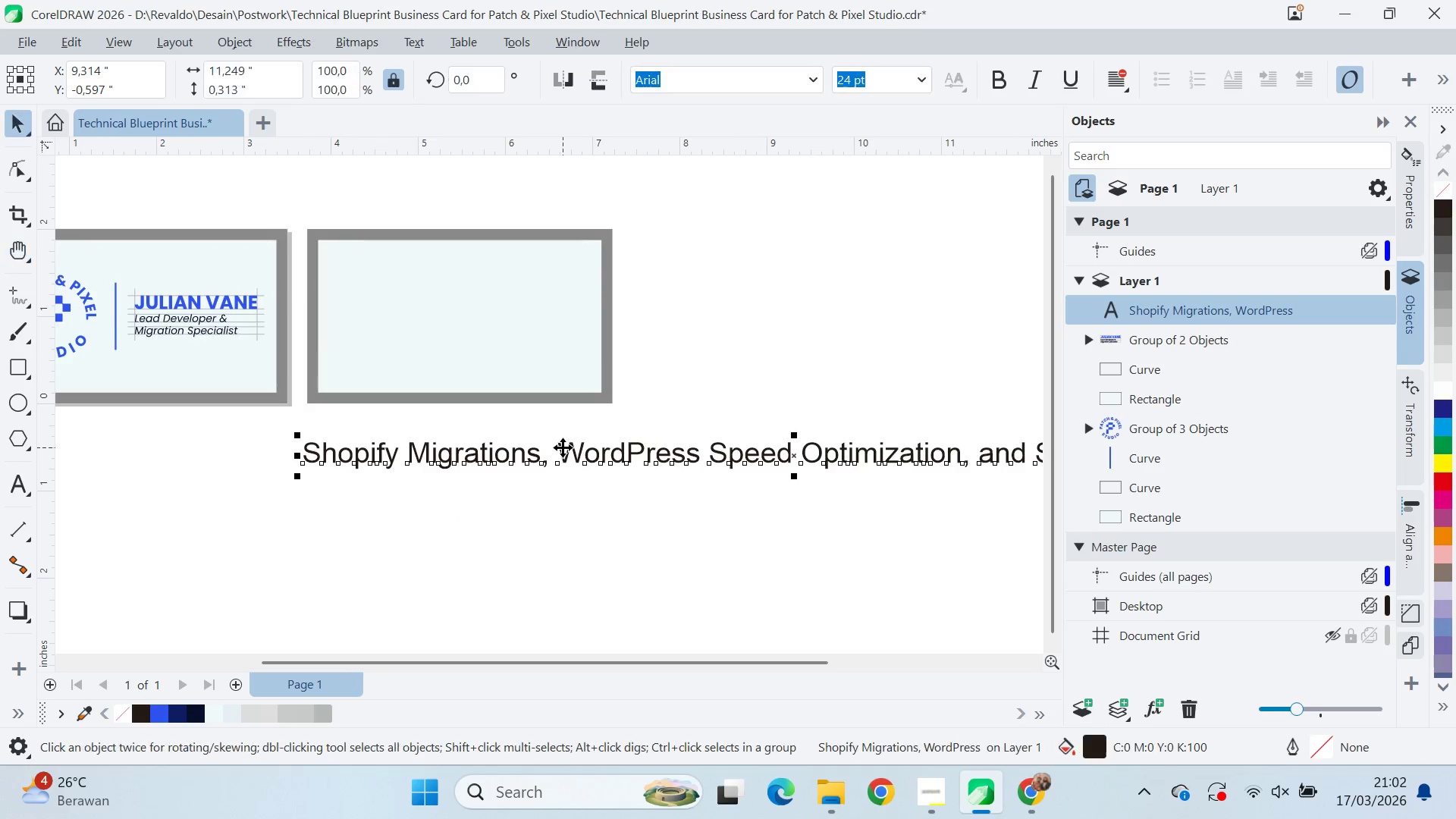 
left_click_drag(start_coordinate=[745, 395], to_coordinate=[613, 310])
 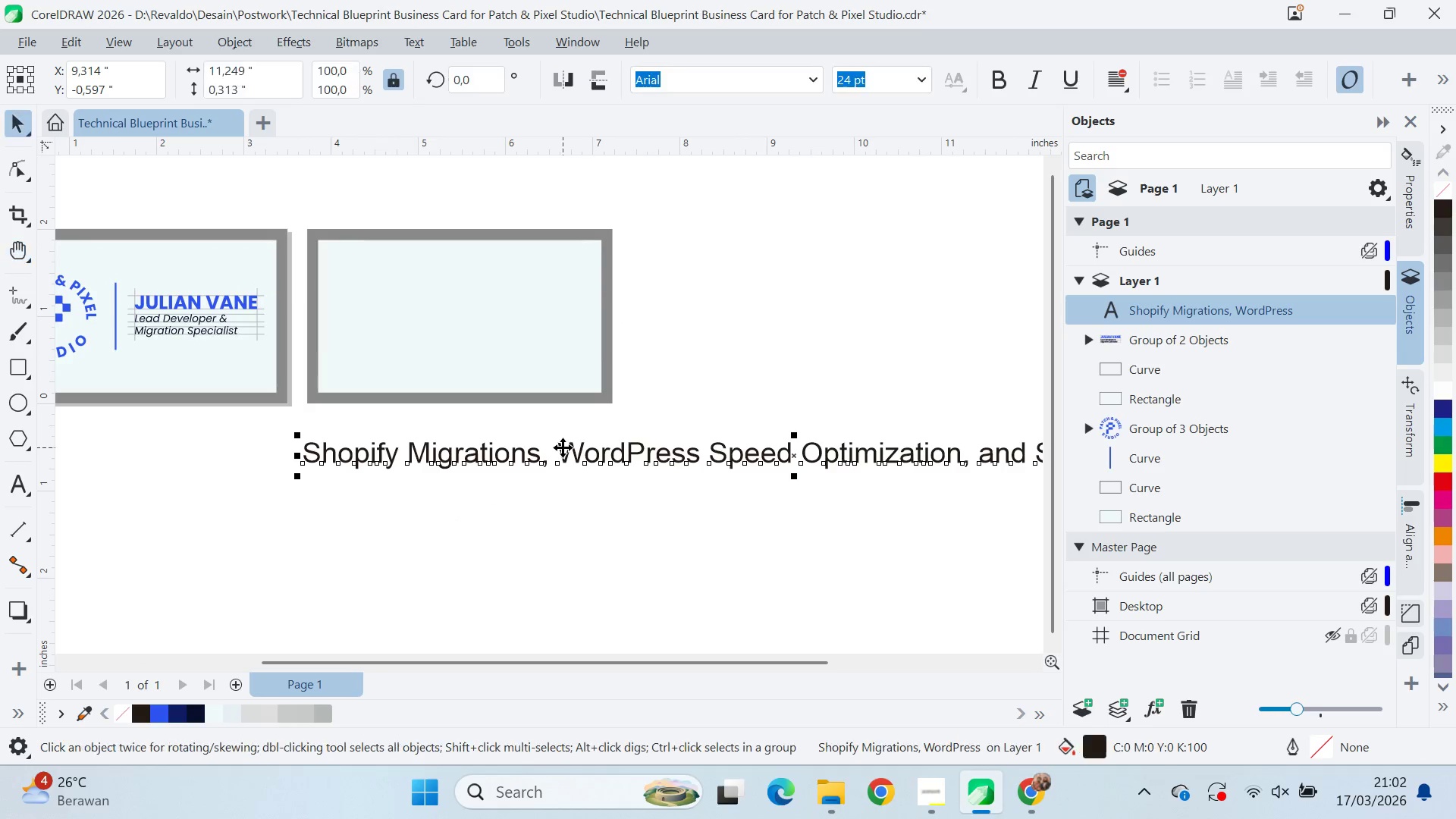 
double_click([563, 449])
 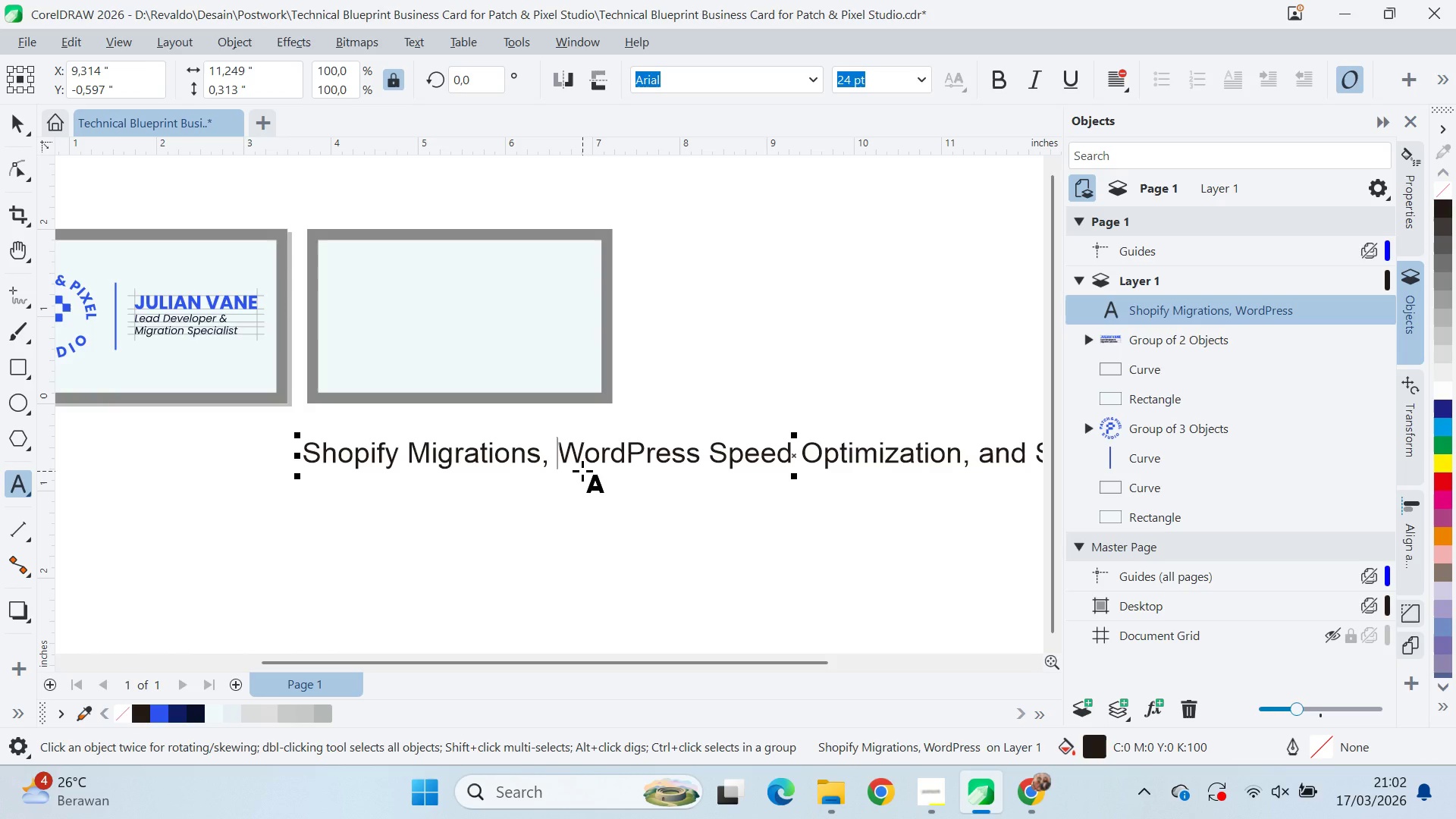 
wait(16.3)
 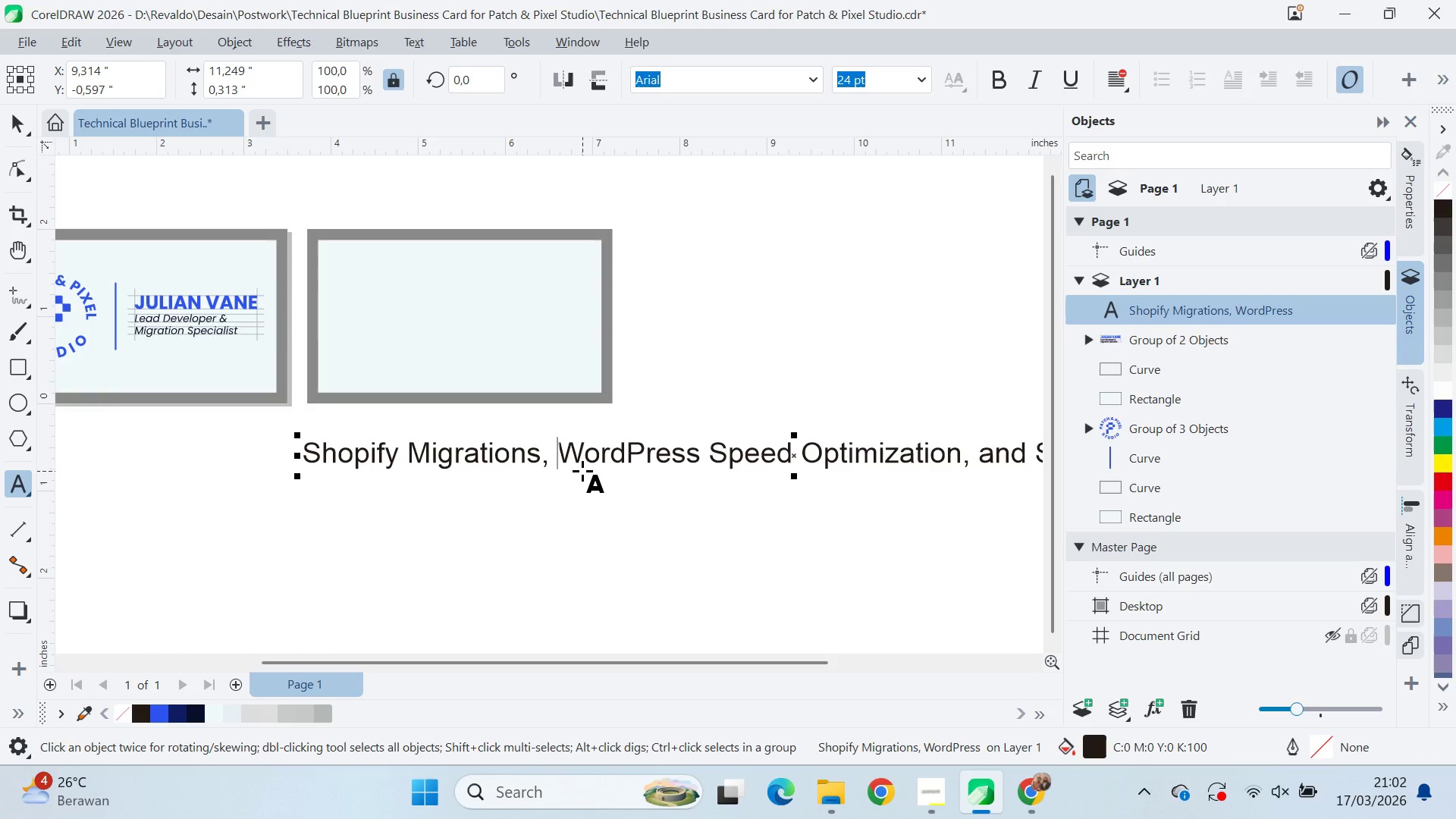 
key(Backspace)
 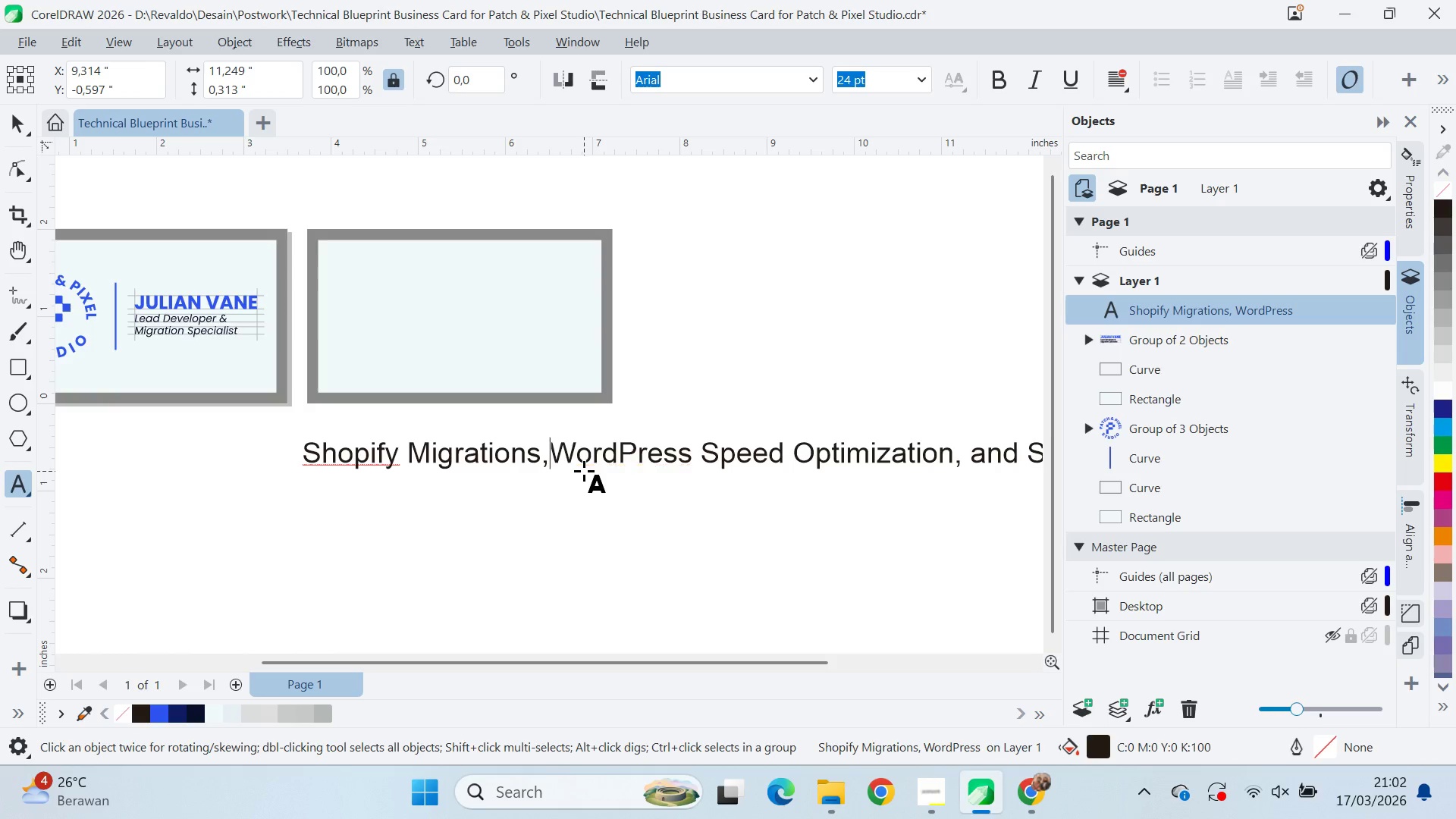 
key(Backspace)
 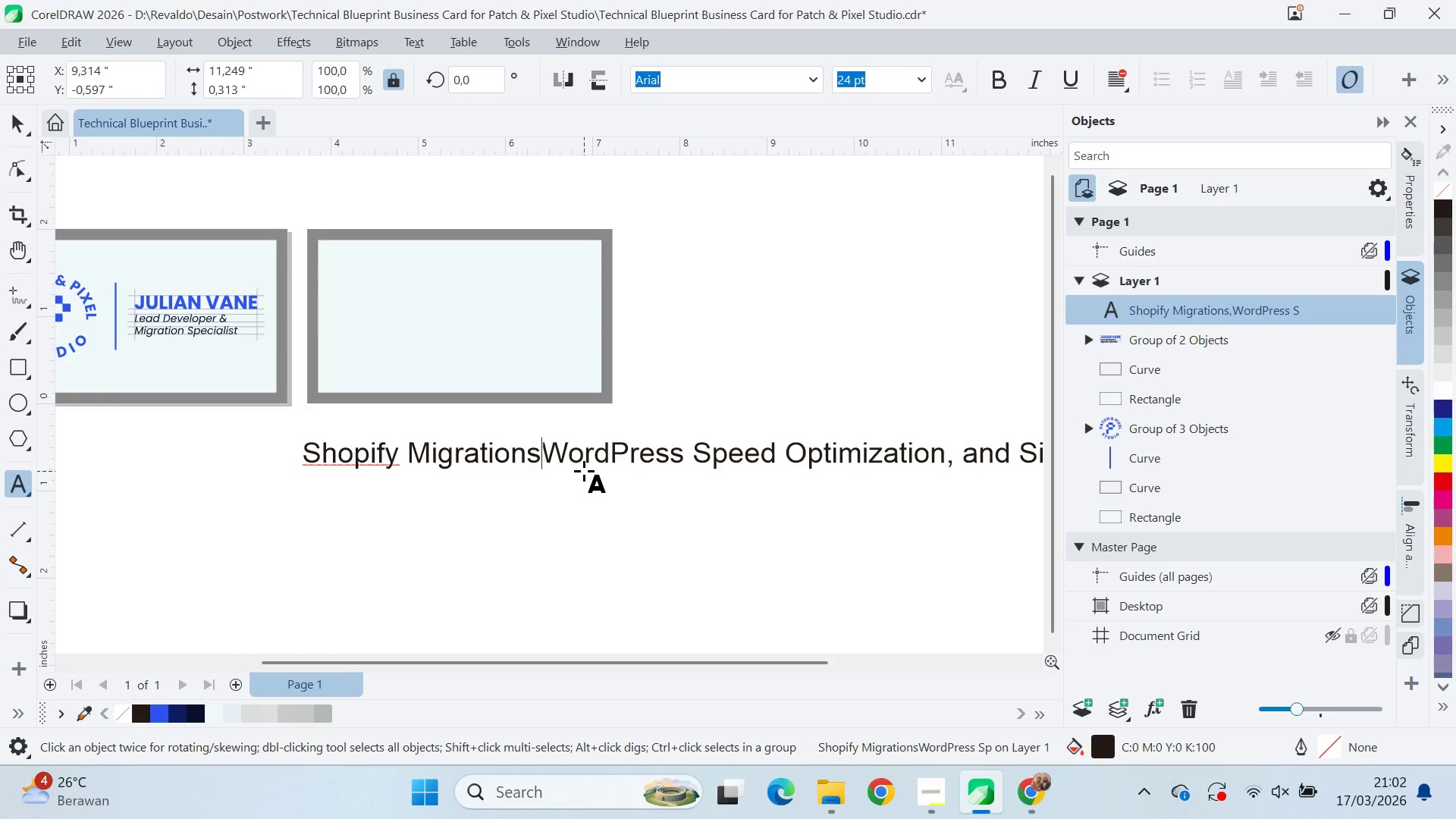 
key(Enter)
 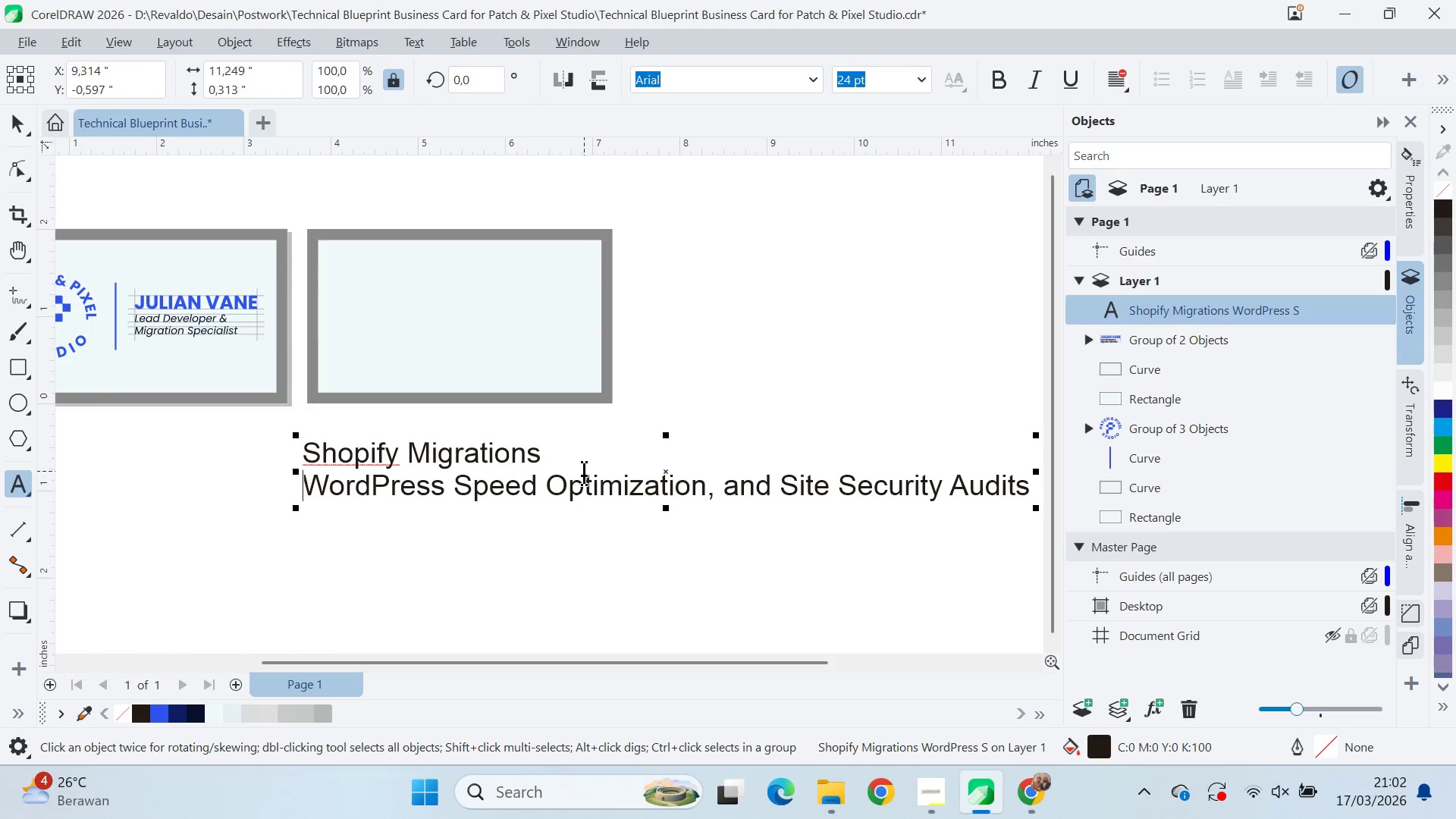 
key(Control+ArrowRight)
 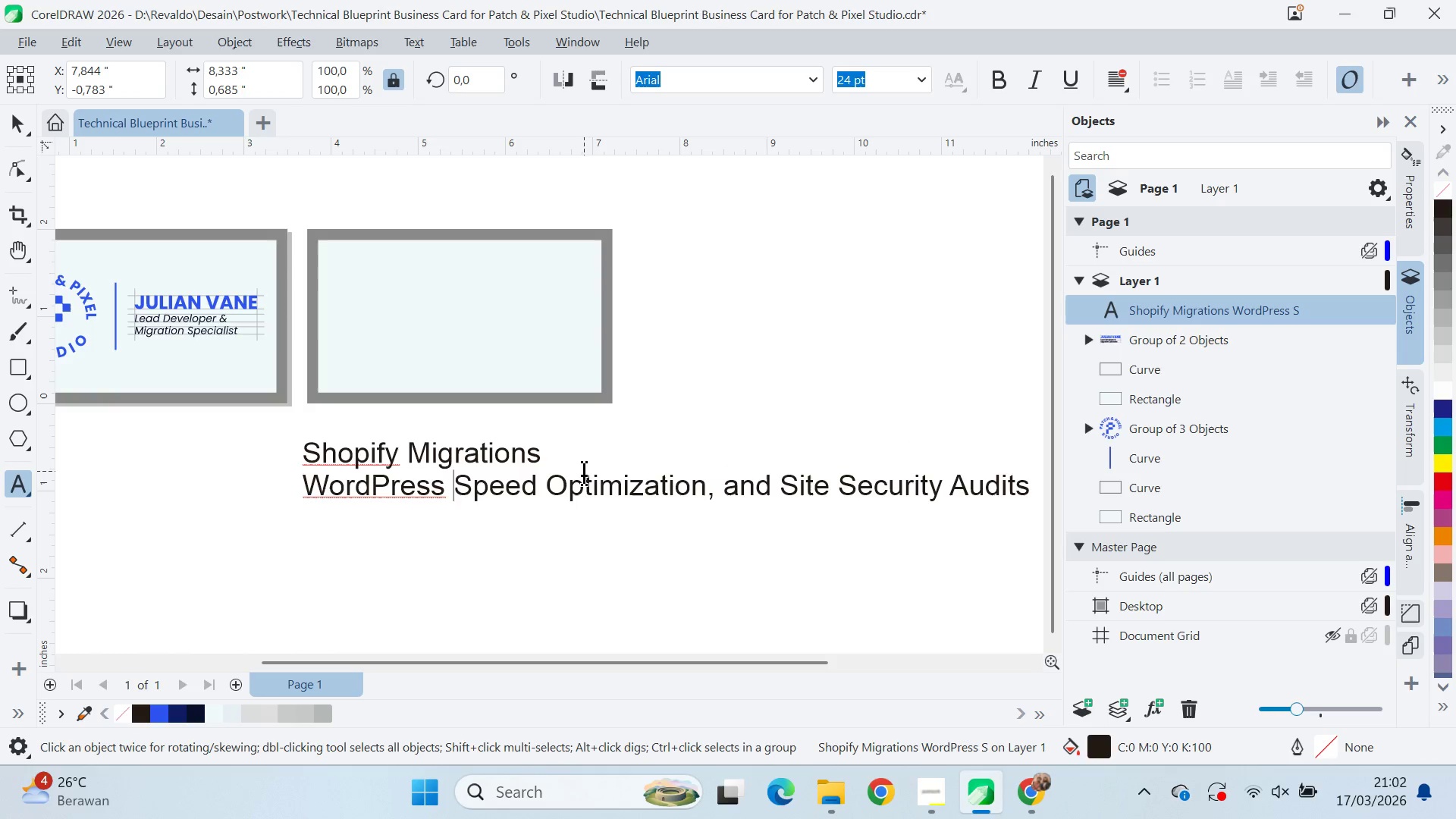 
key(Control+ArrowRight)
 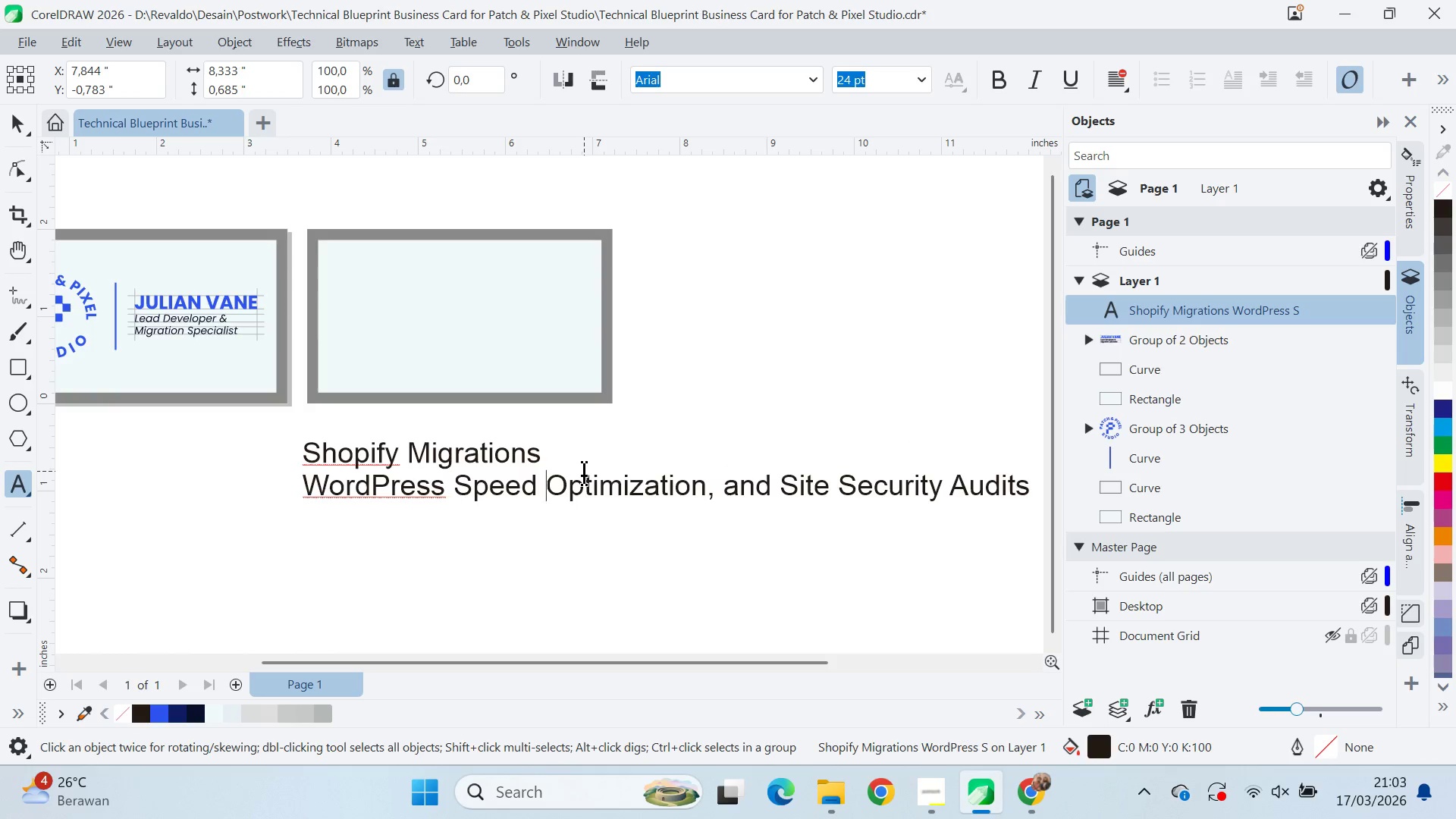 
key(Control+ArrowRight)
 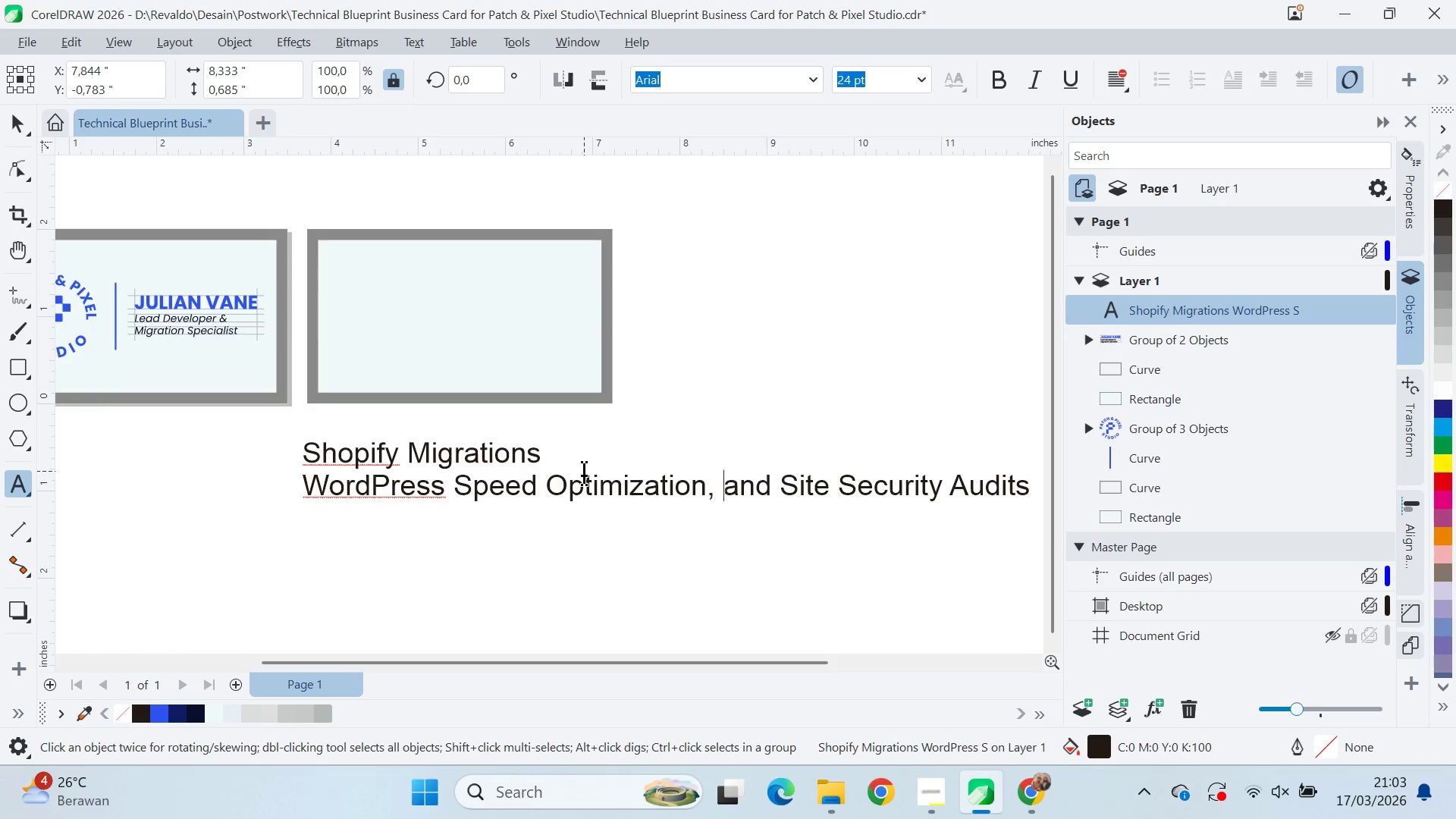 
key(Control+ArrowRight)
 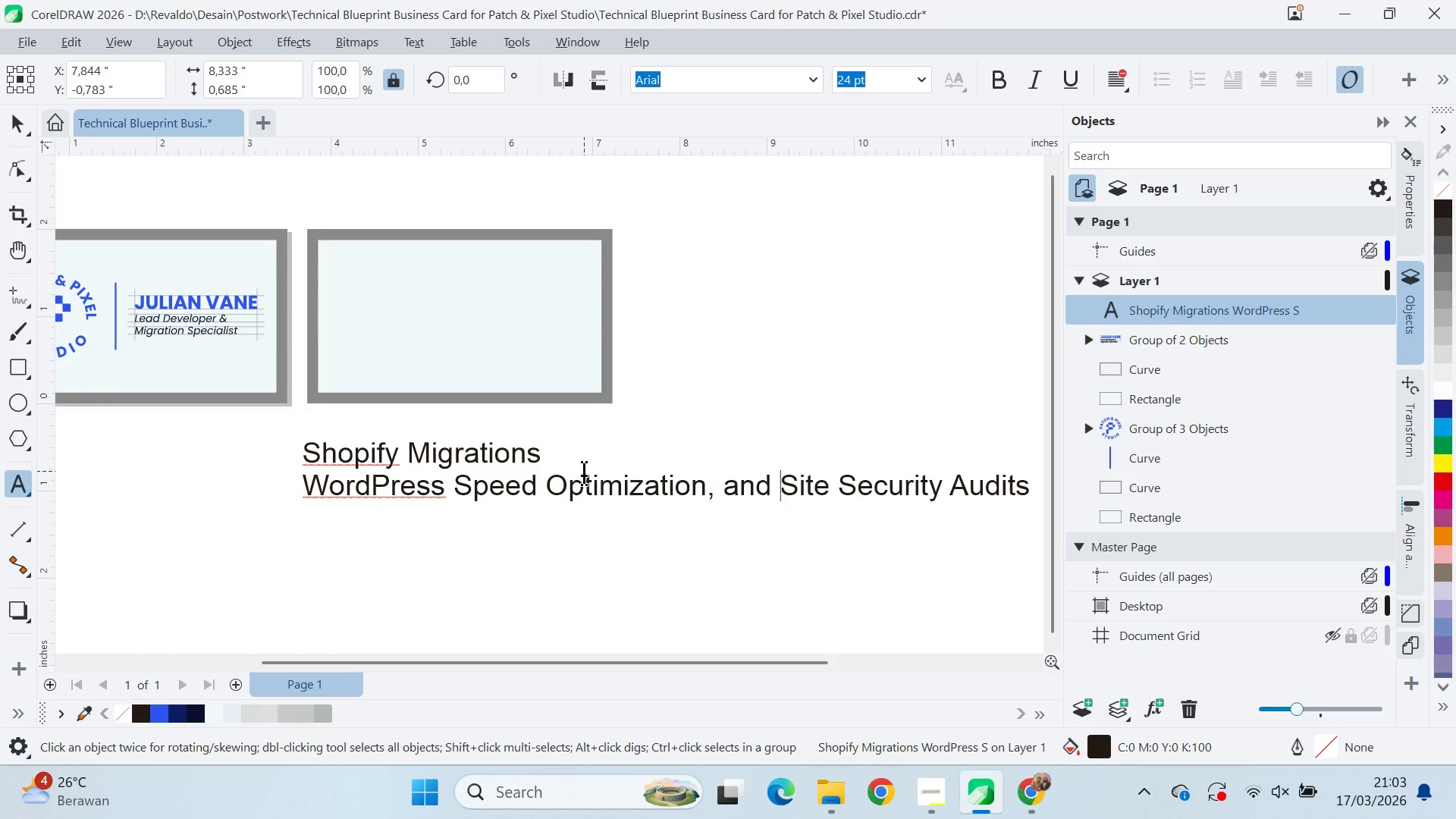 
key(Control+ArrowLeft)
 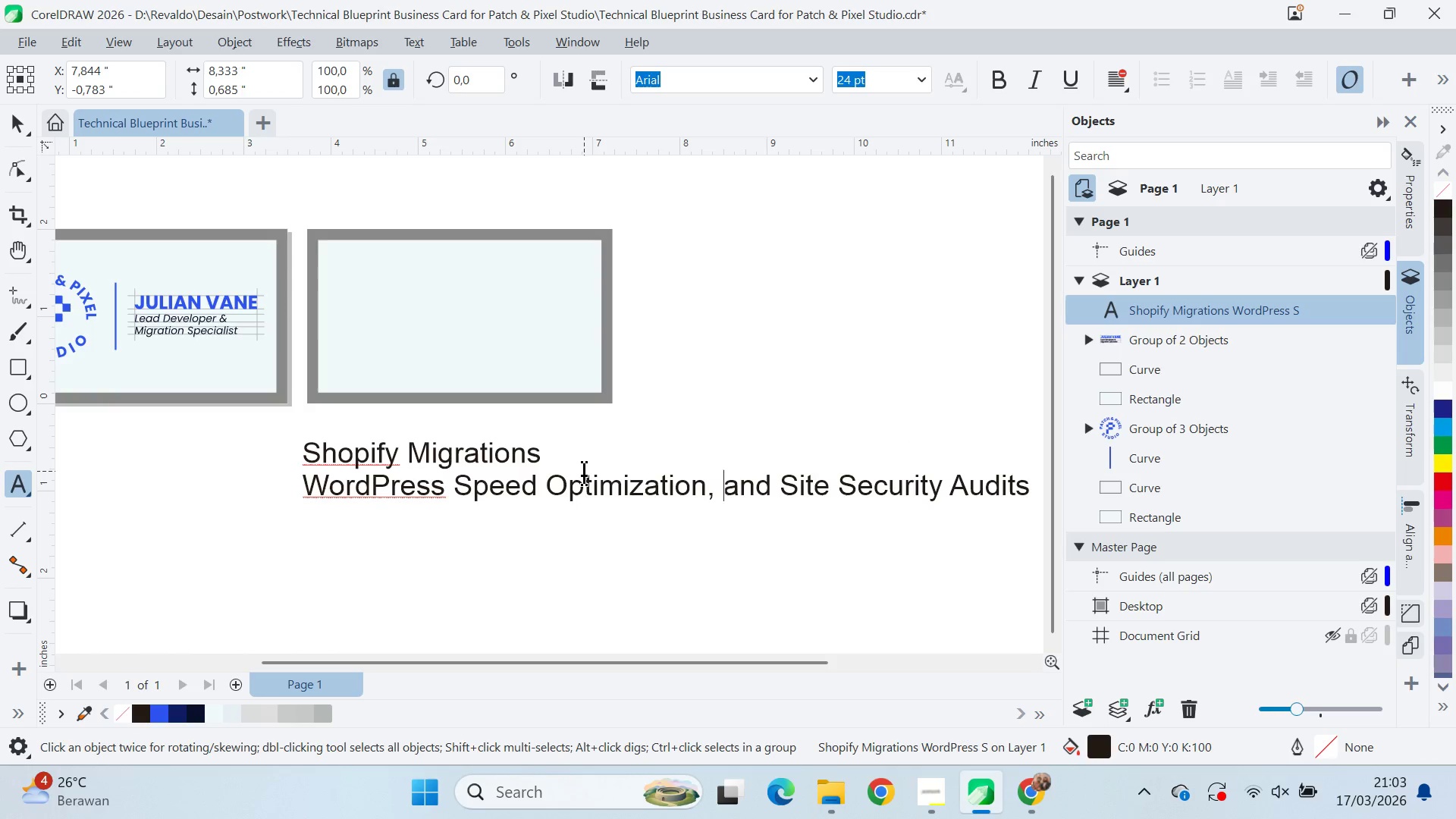 
key(Backspace)
 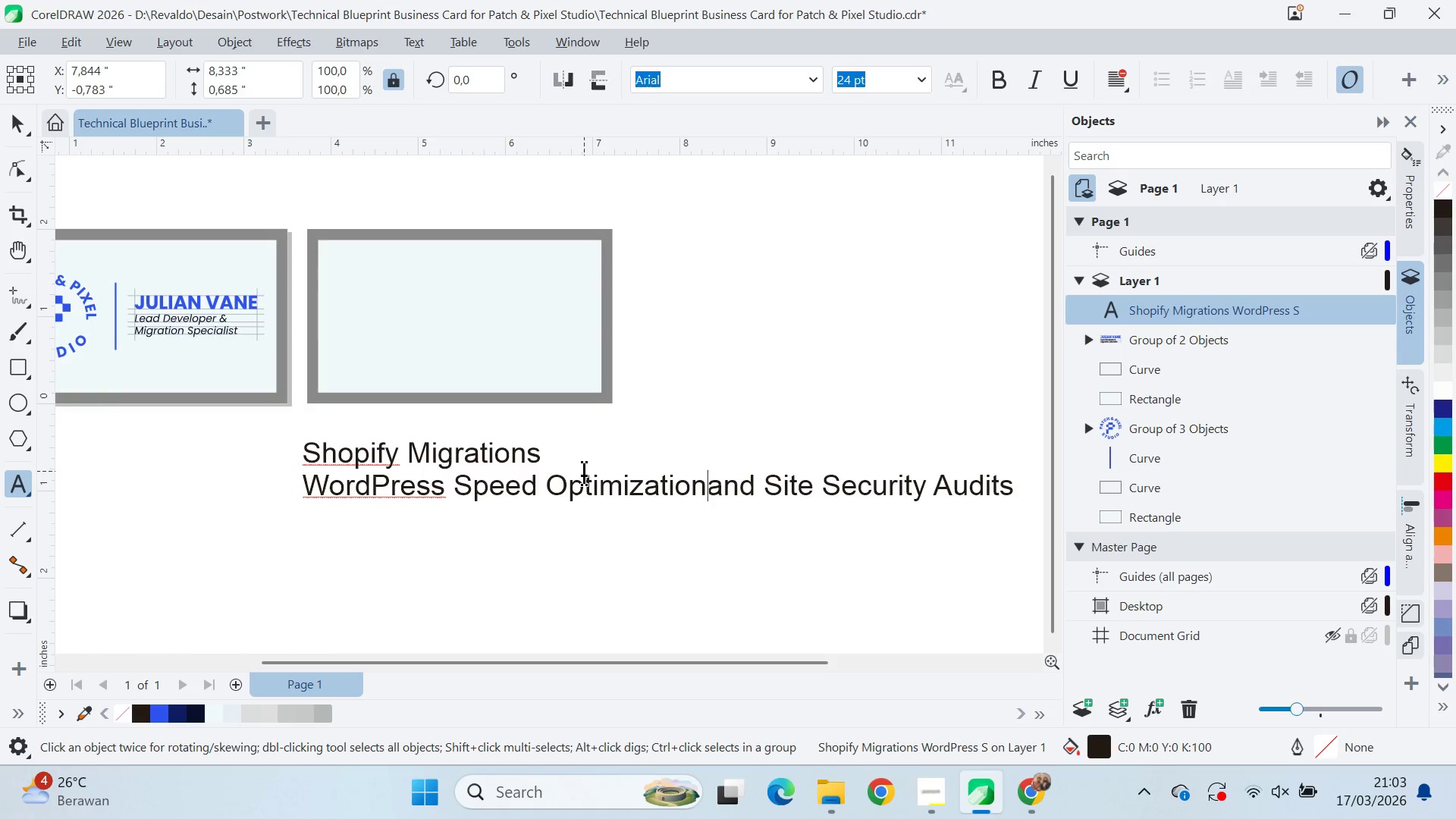 
key(Backspace)
 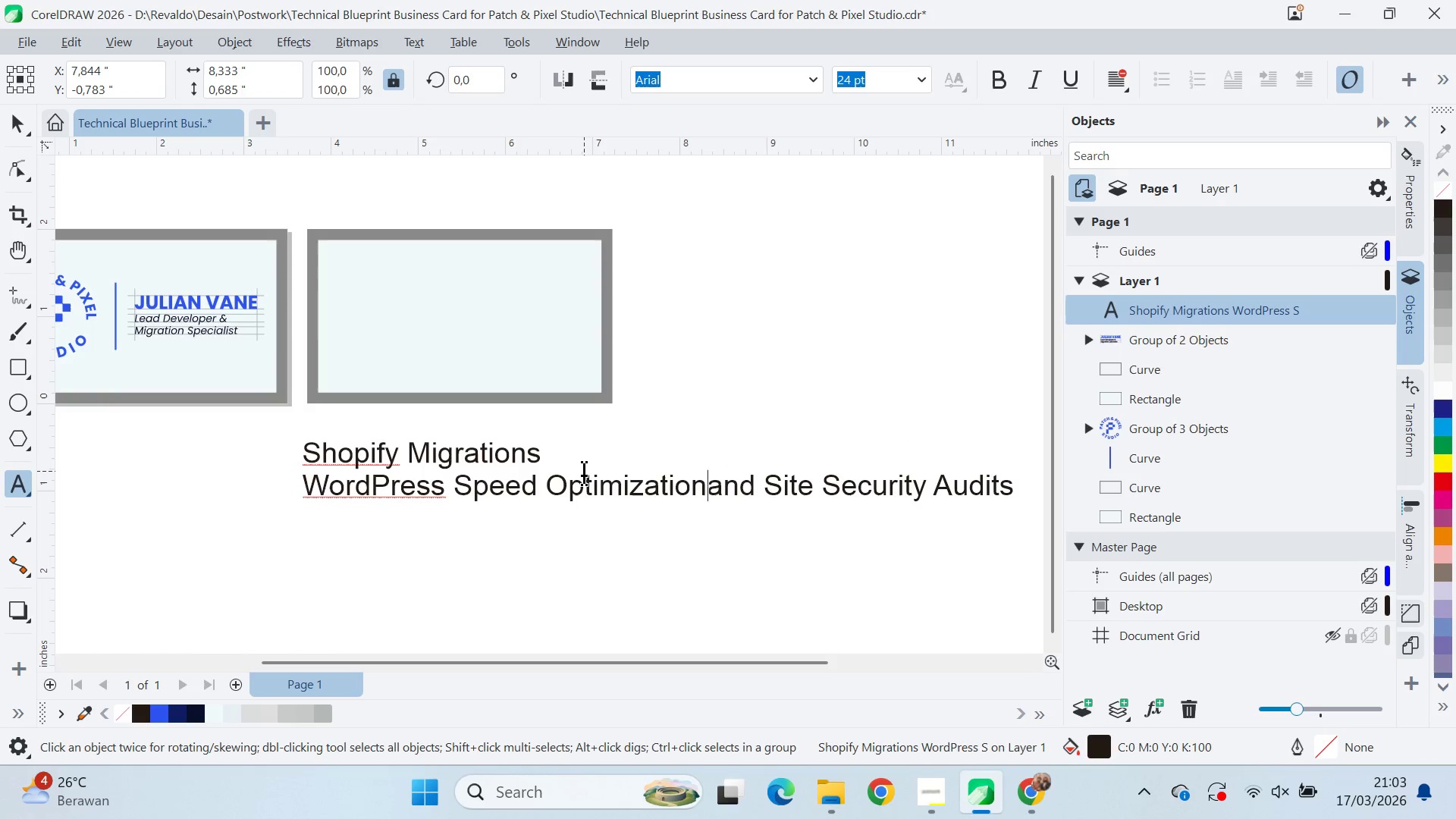 
hold_key(key=ControlLeft, duration=0.31)
 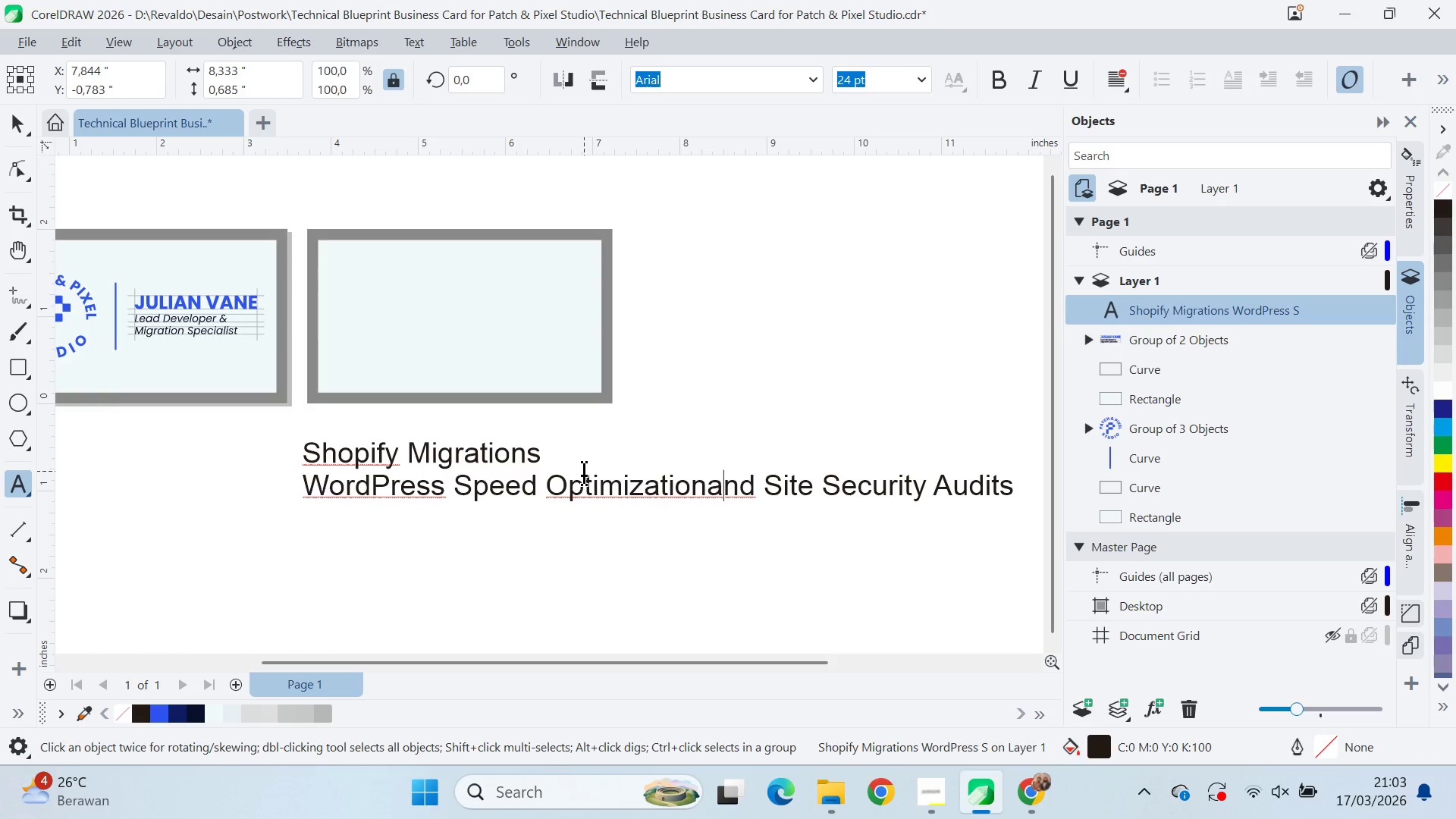 
key(ArrowRight)
 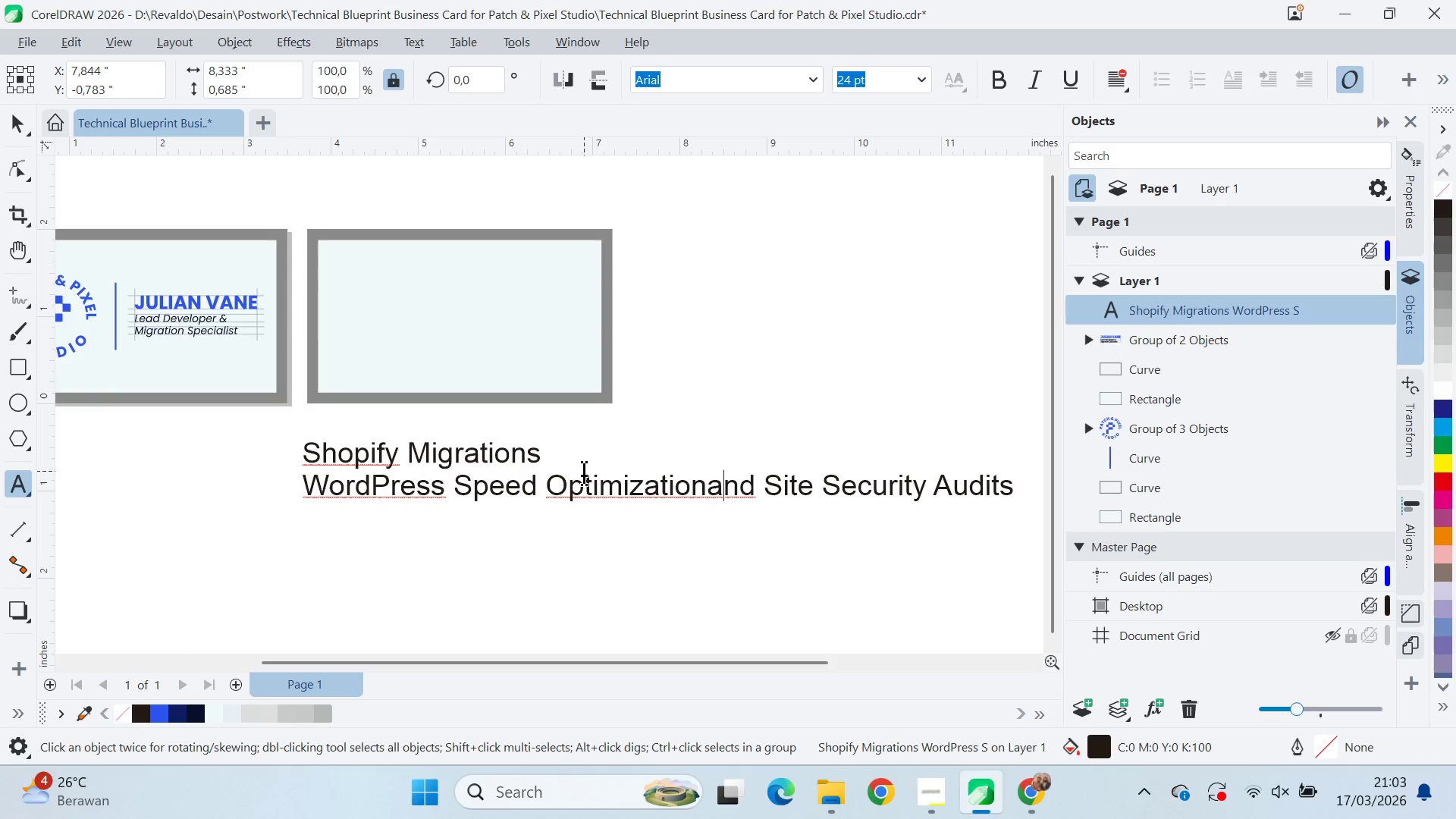 
key(ArrowRight)
 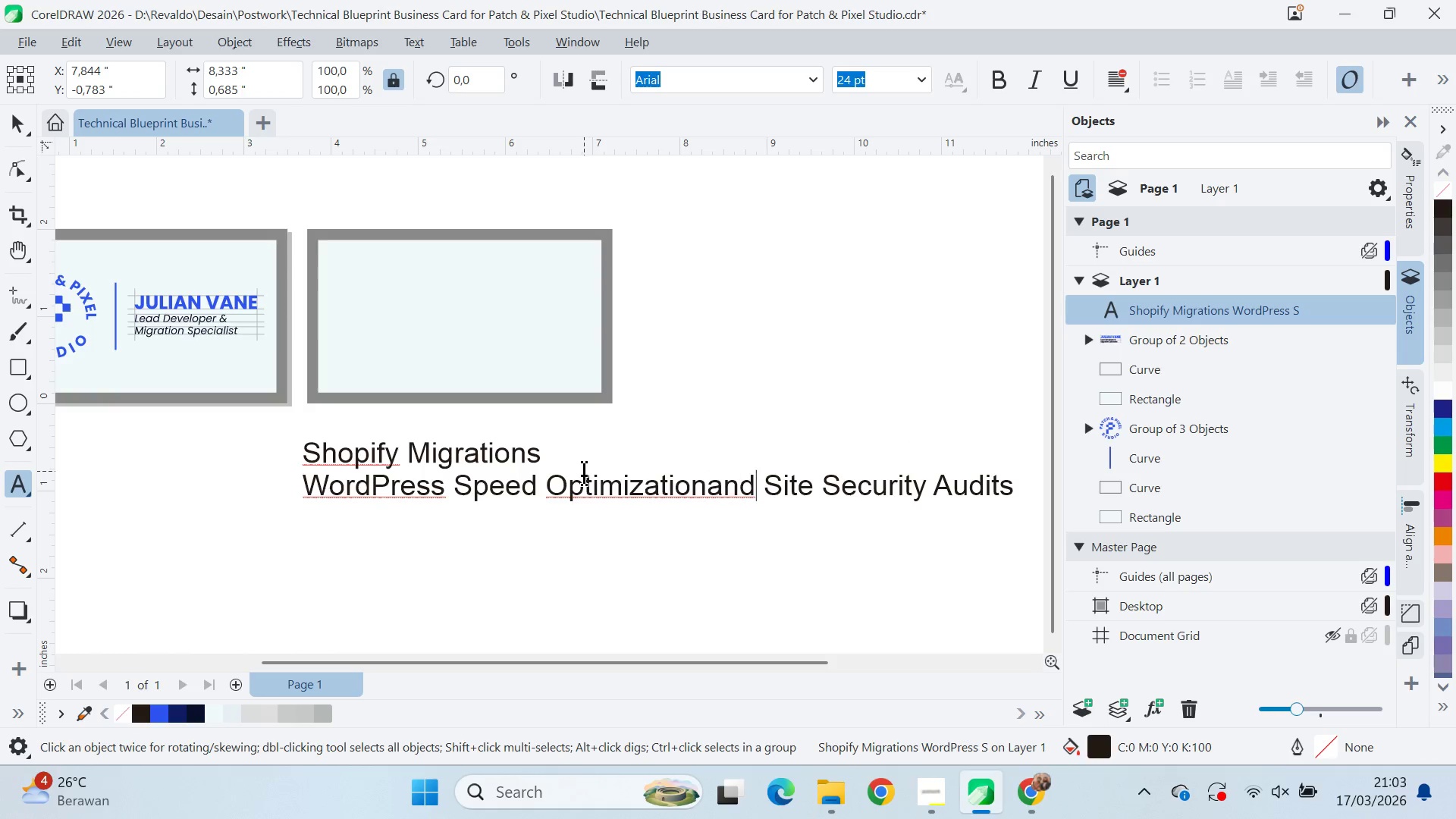 
key(ArrowRight)
 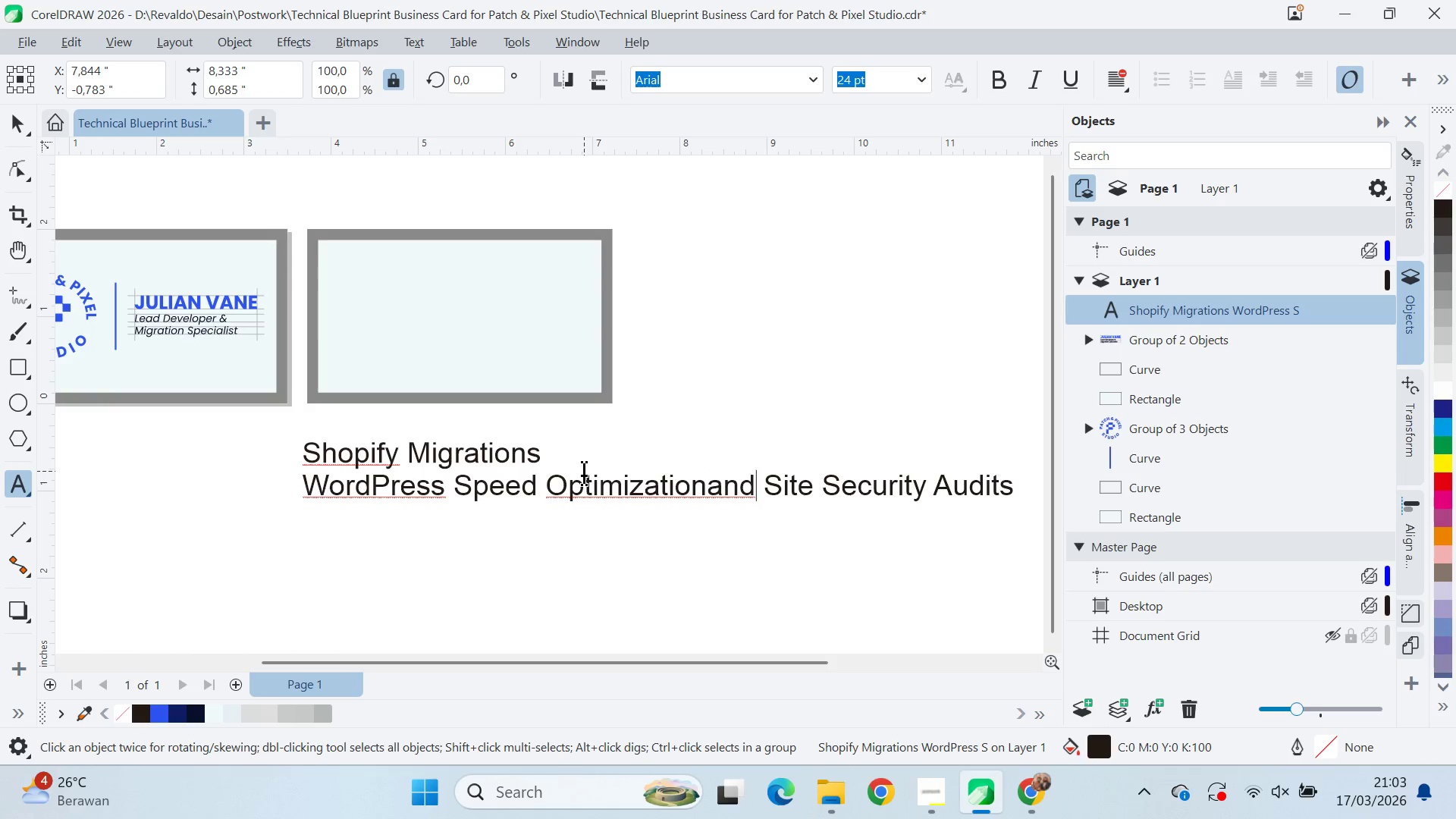 
key(Backspace)
 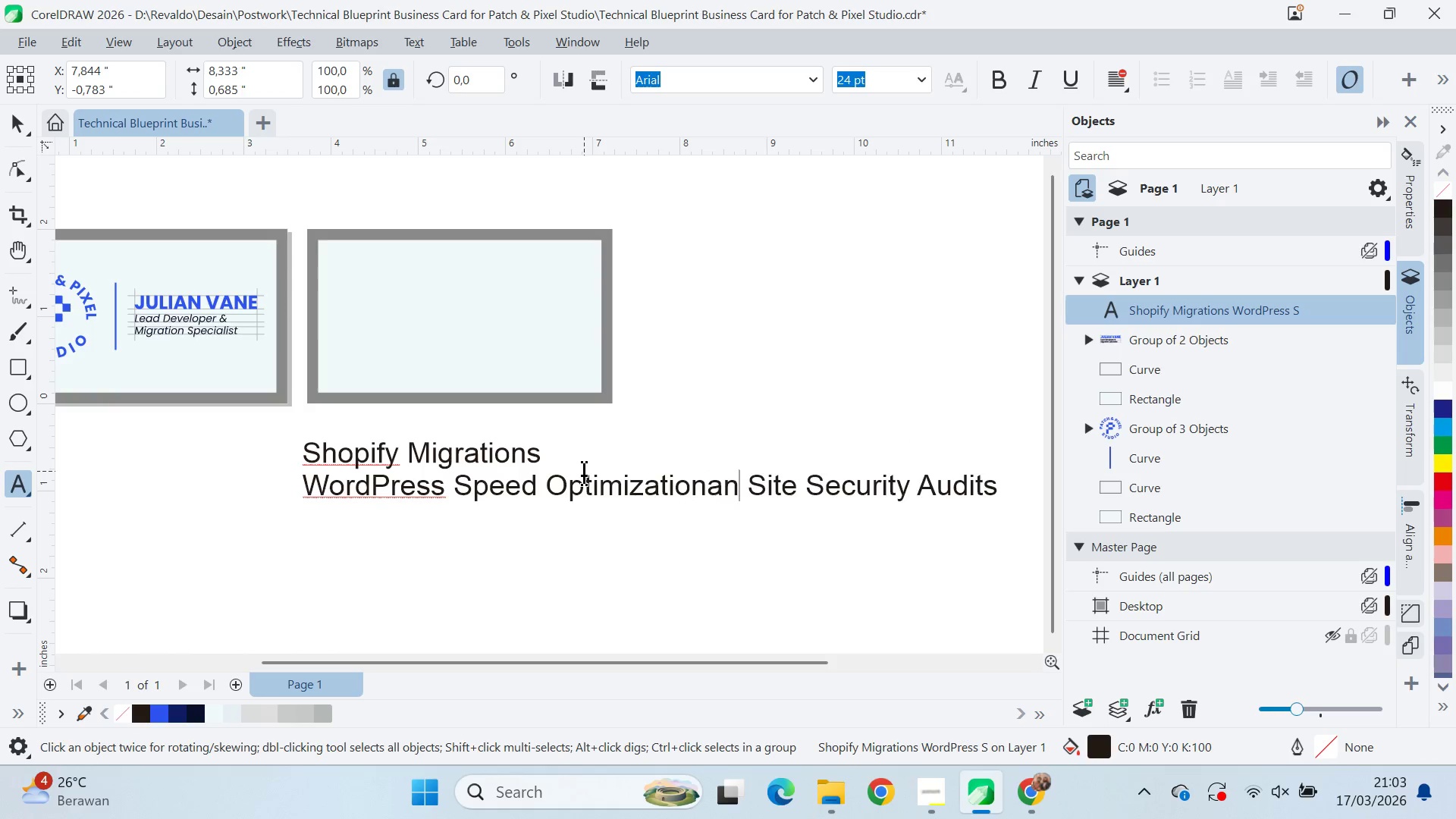 
key(Backspace)
 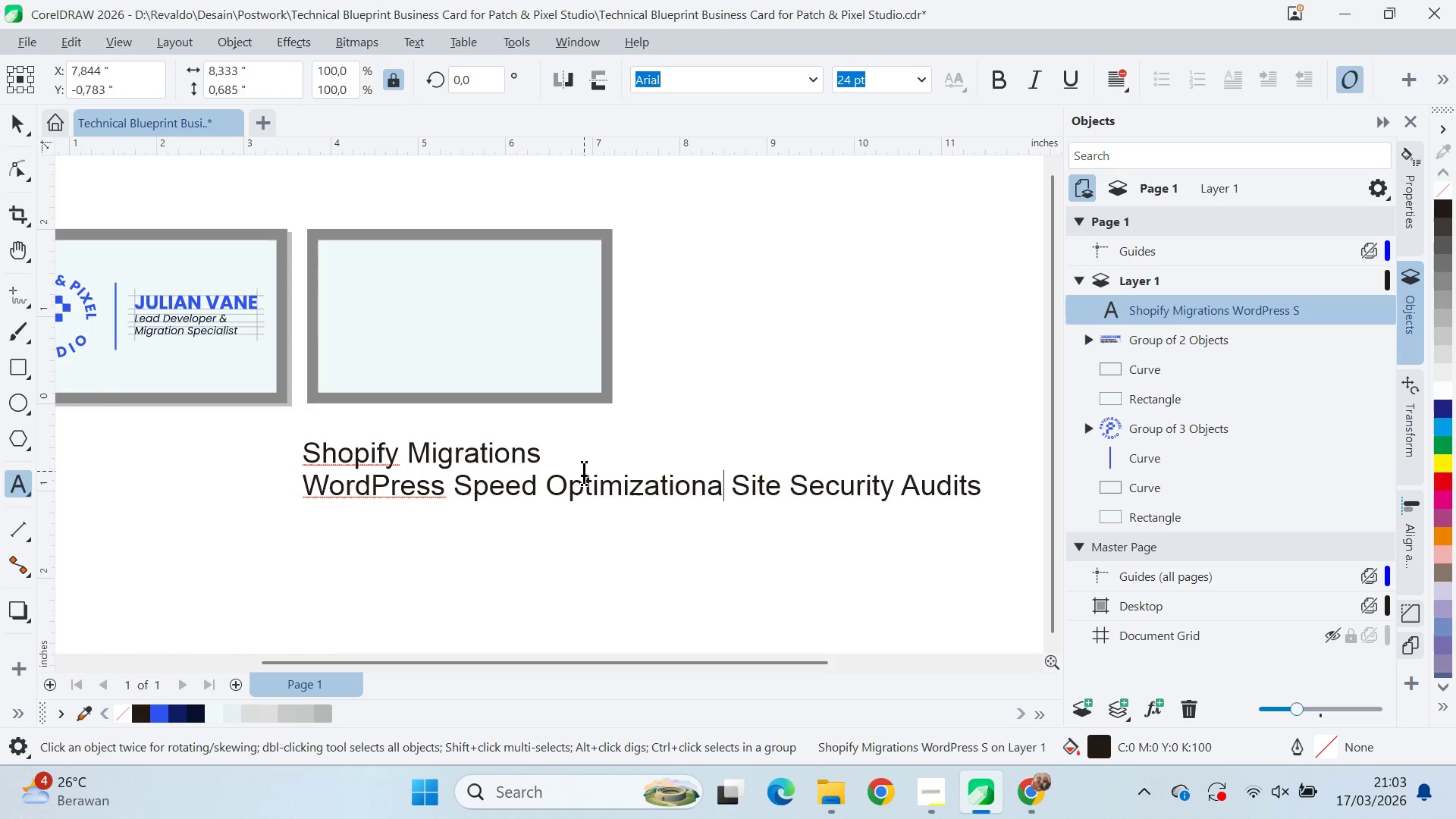 
key(Backspace)
 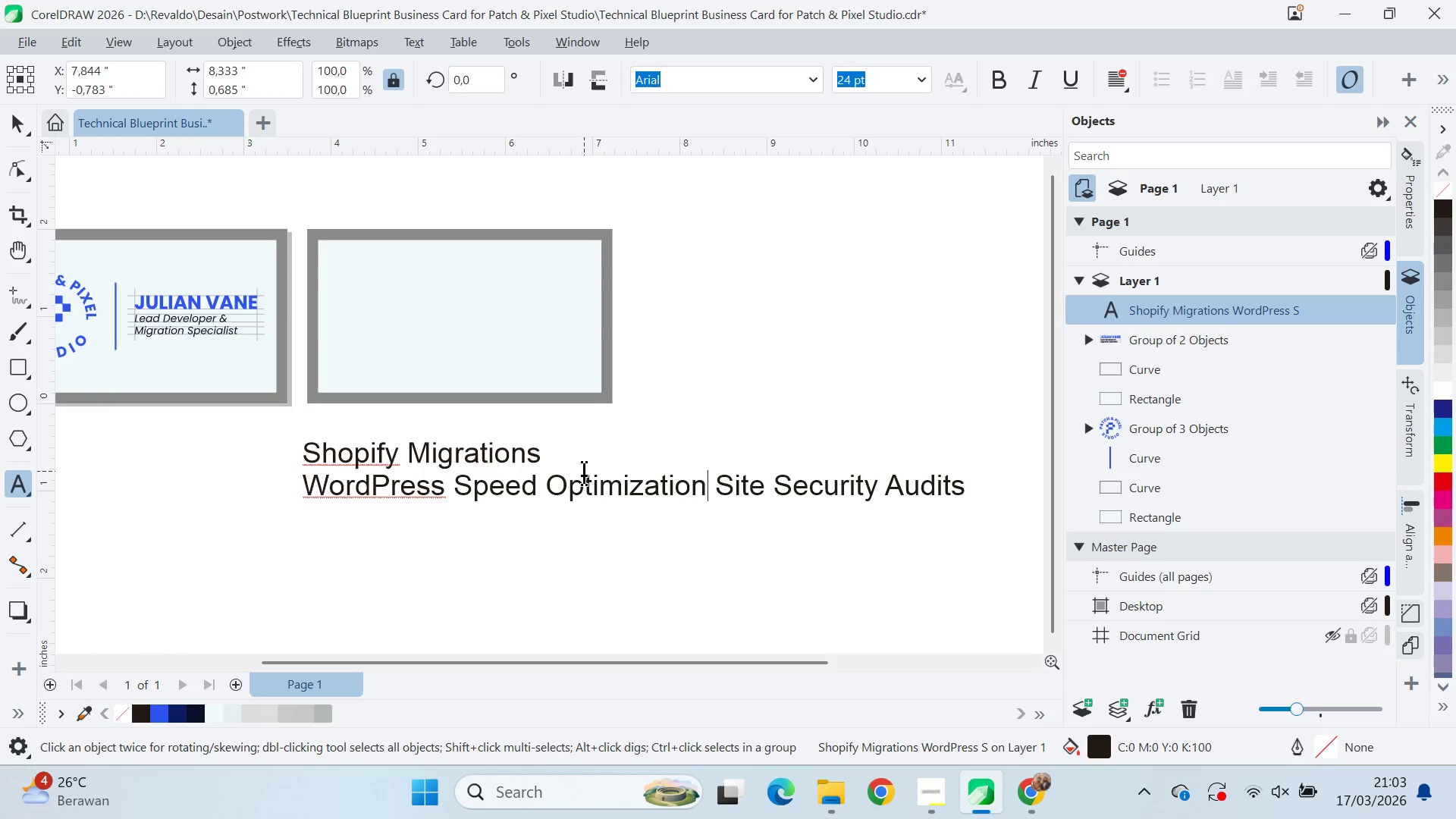 
key(Backspace)
 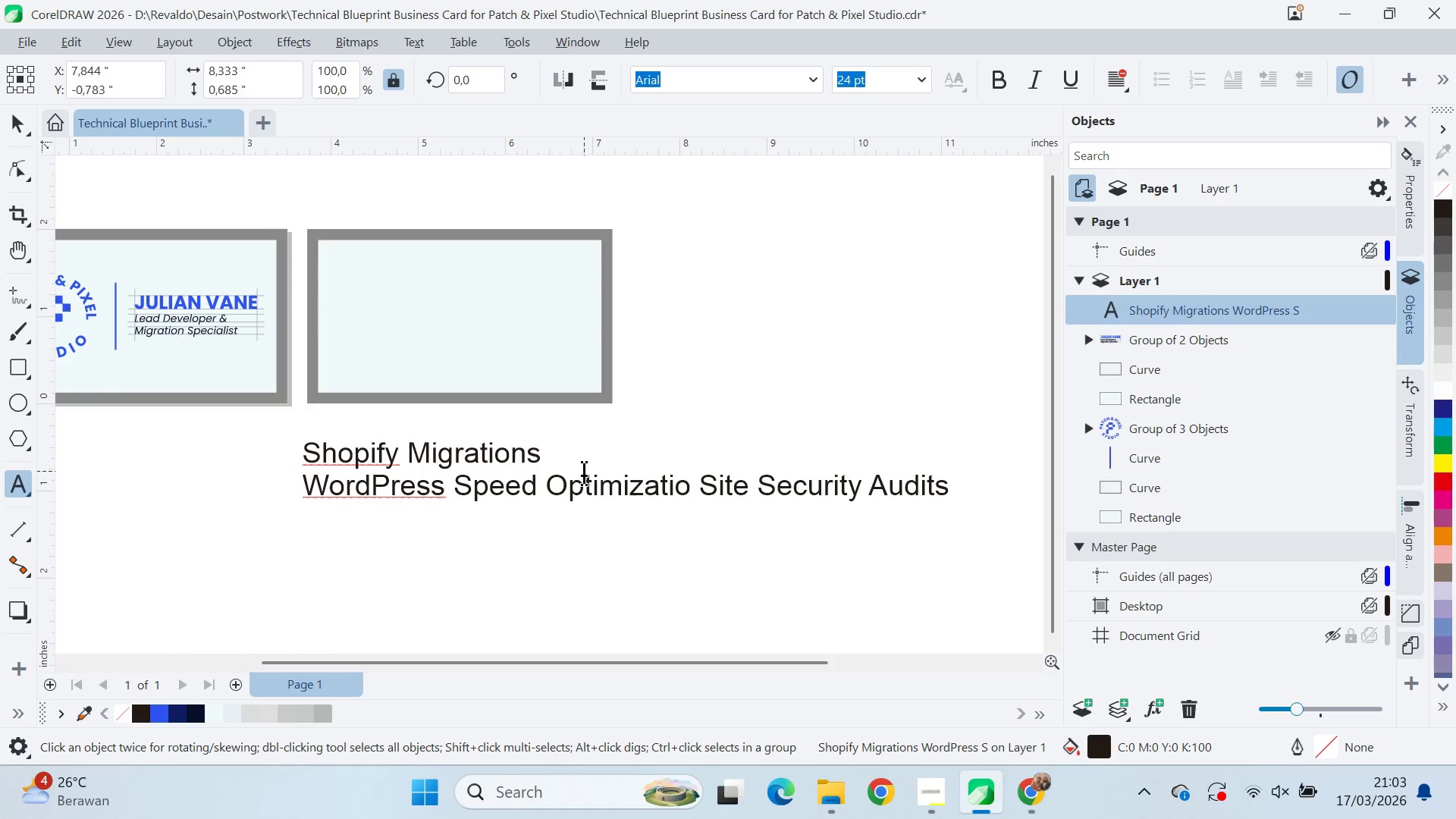 
key(N)
 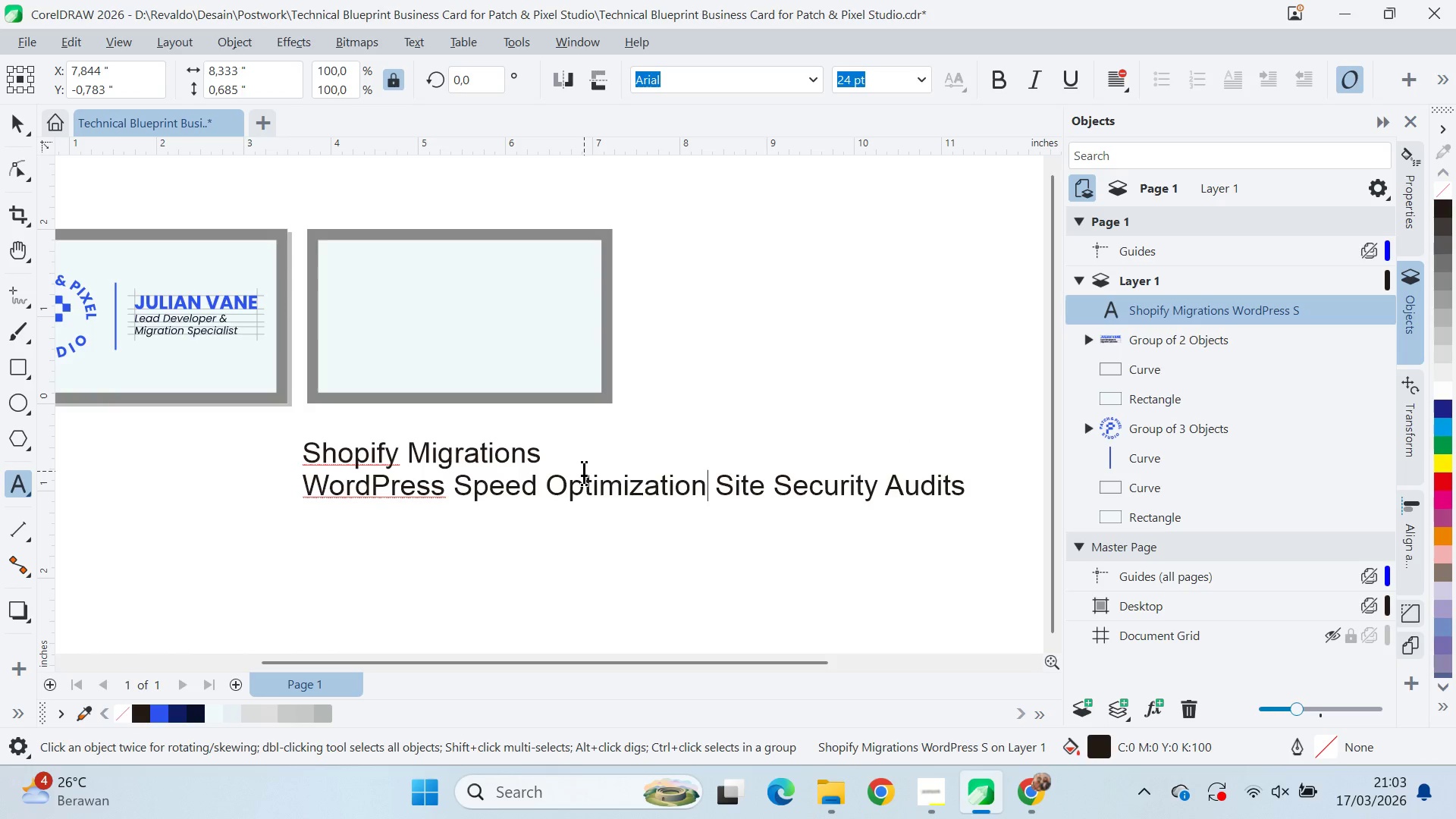 
key(Delete)
 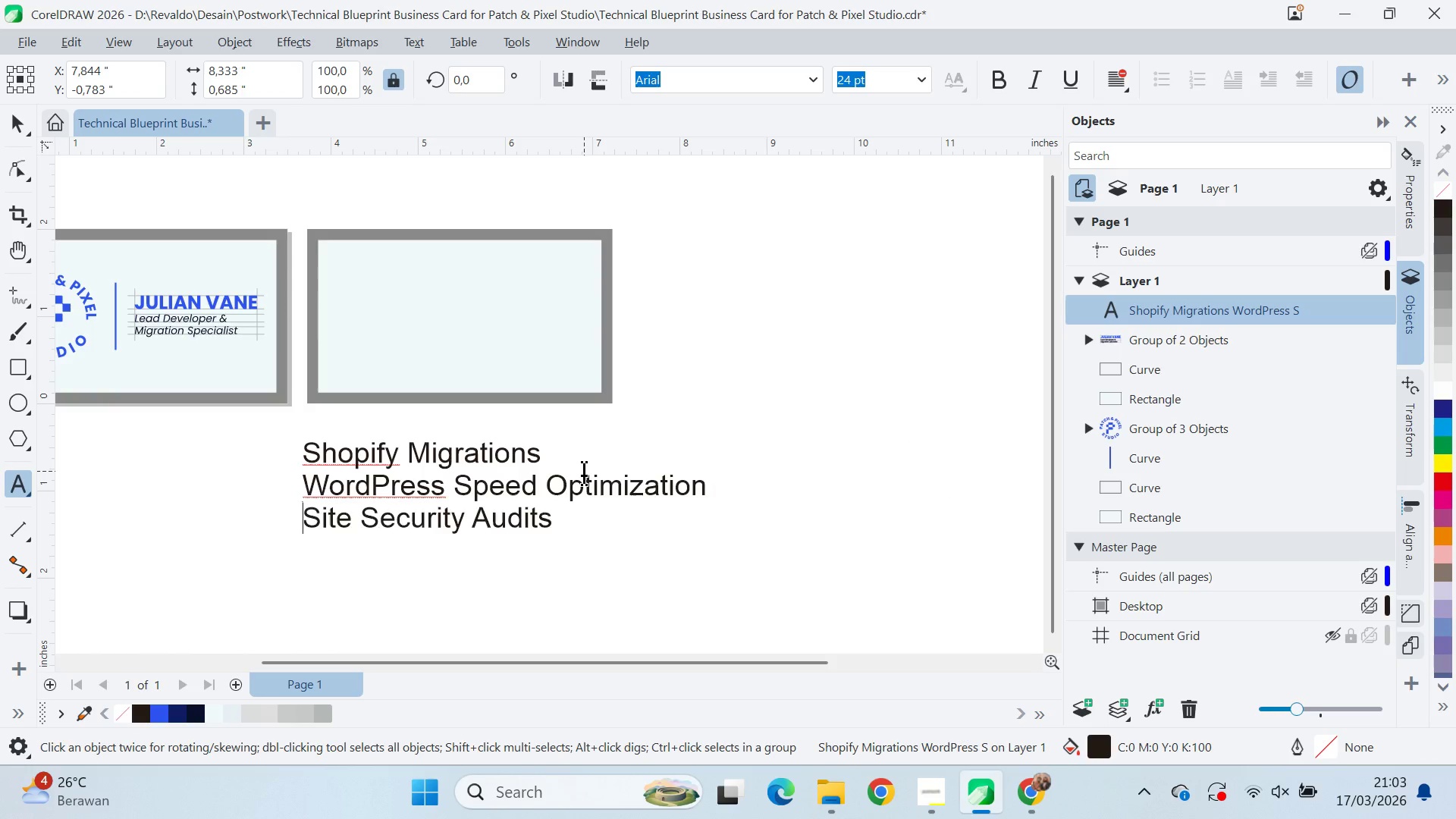 
key(Enter)
 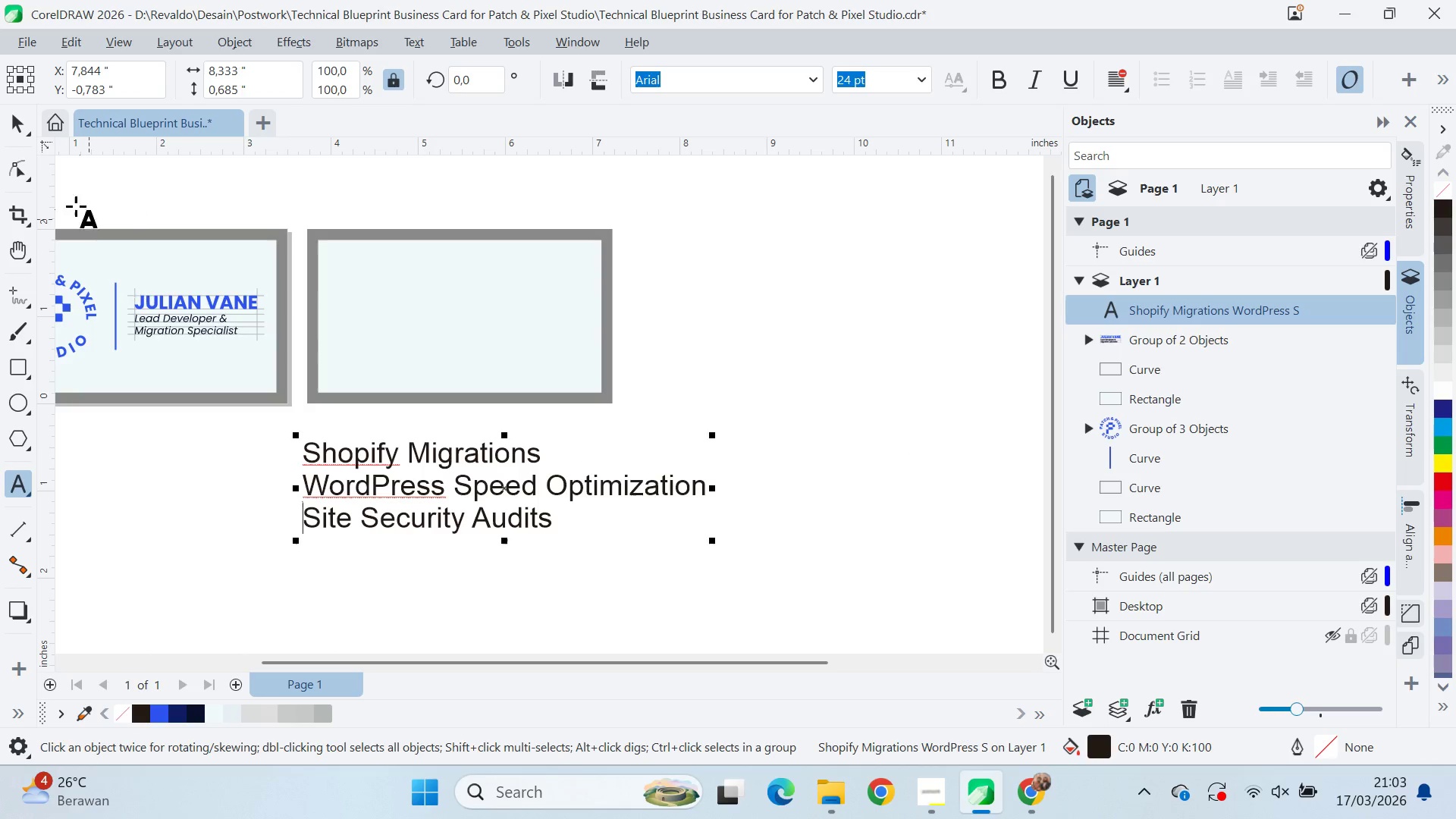 
left_click([27, 134])
 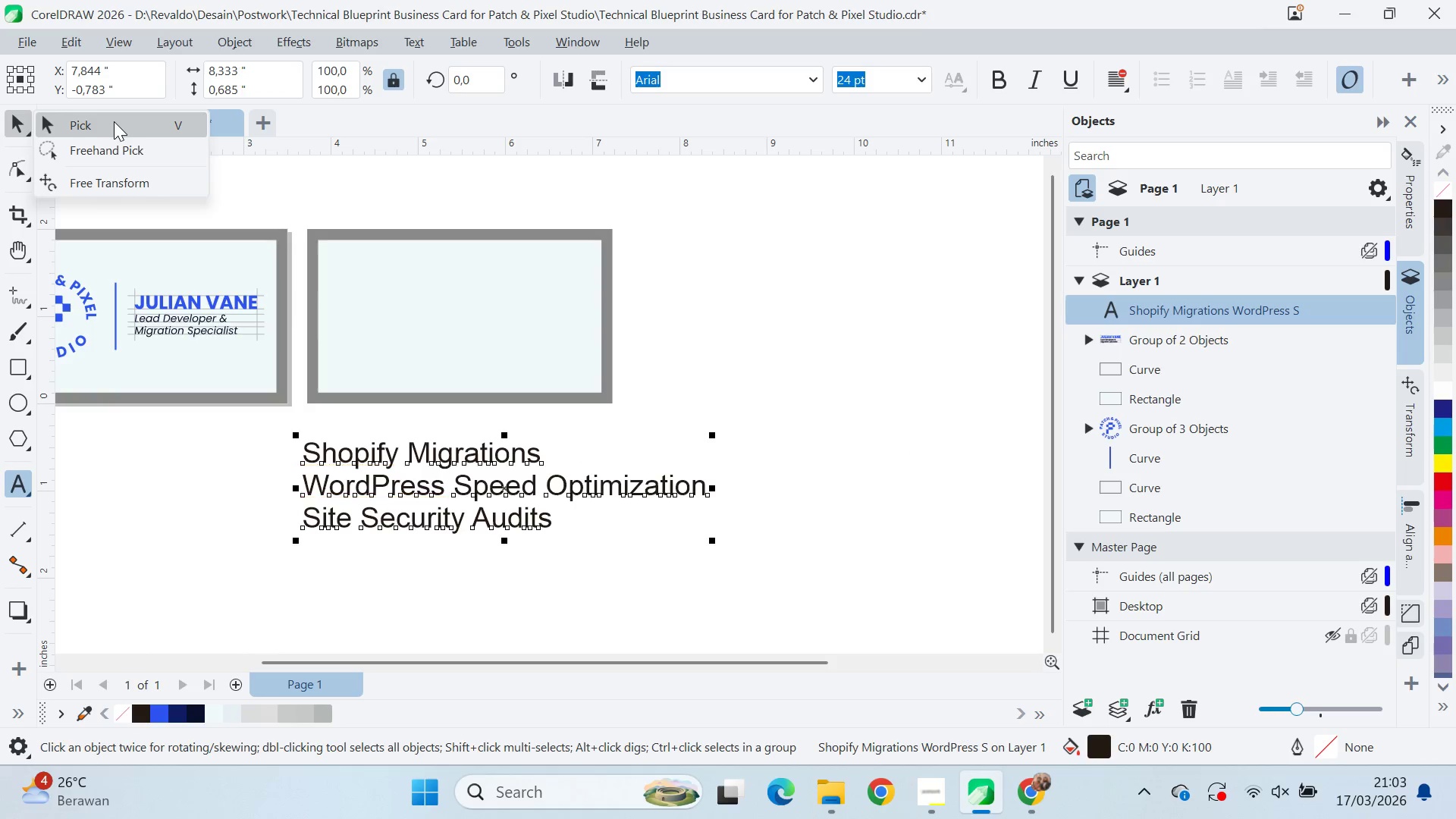 
left_click([839, 534])
 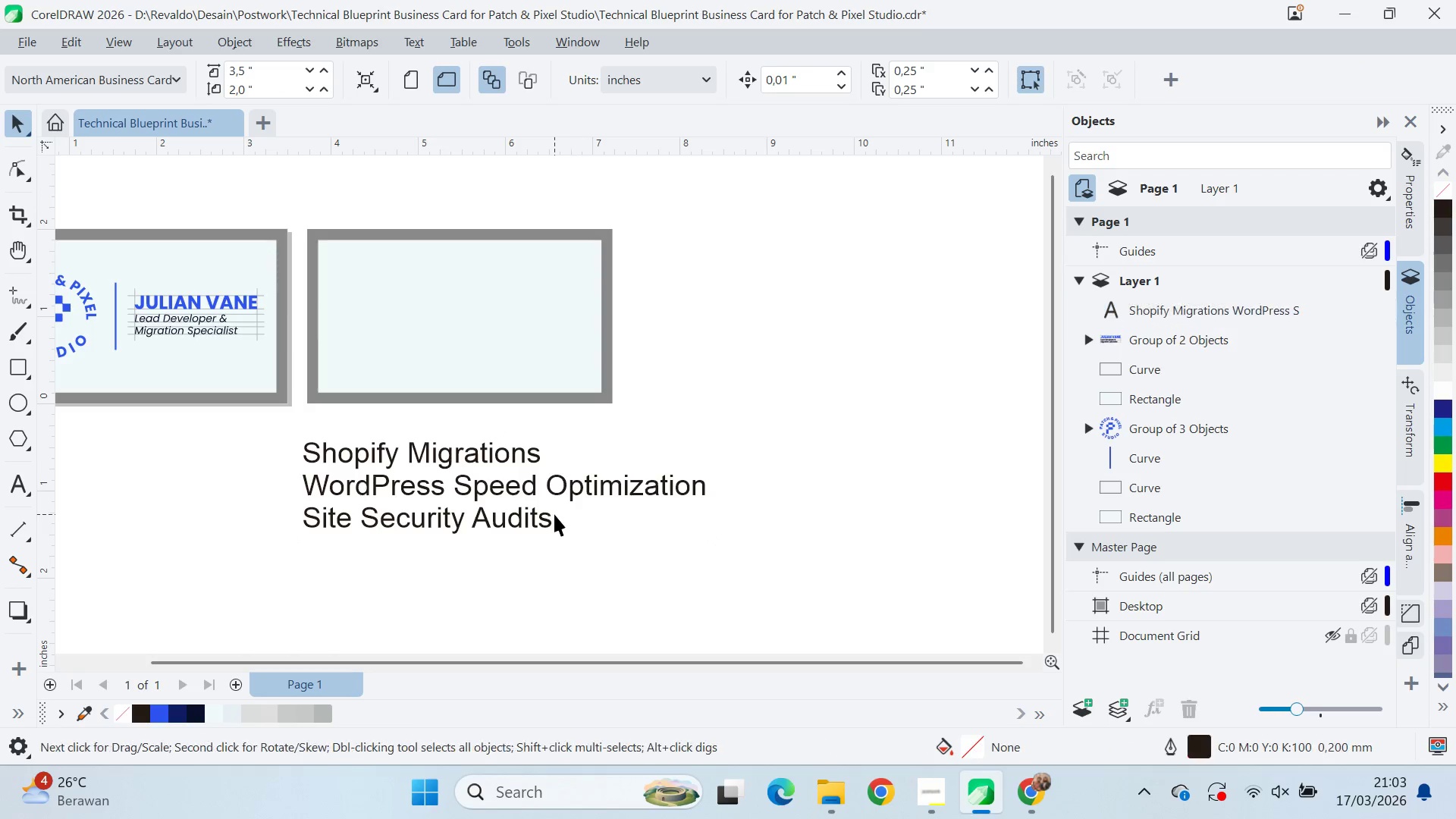 
left_click([565, 495])
 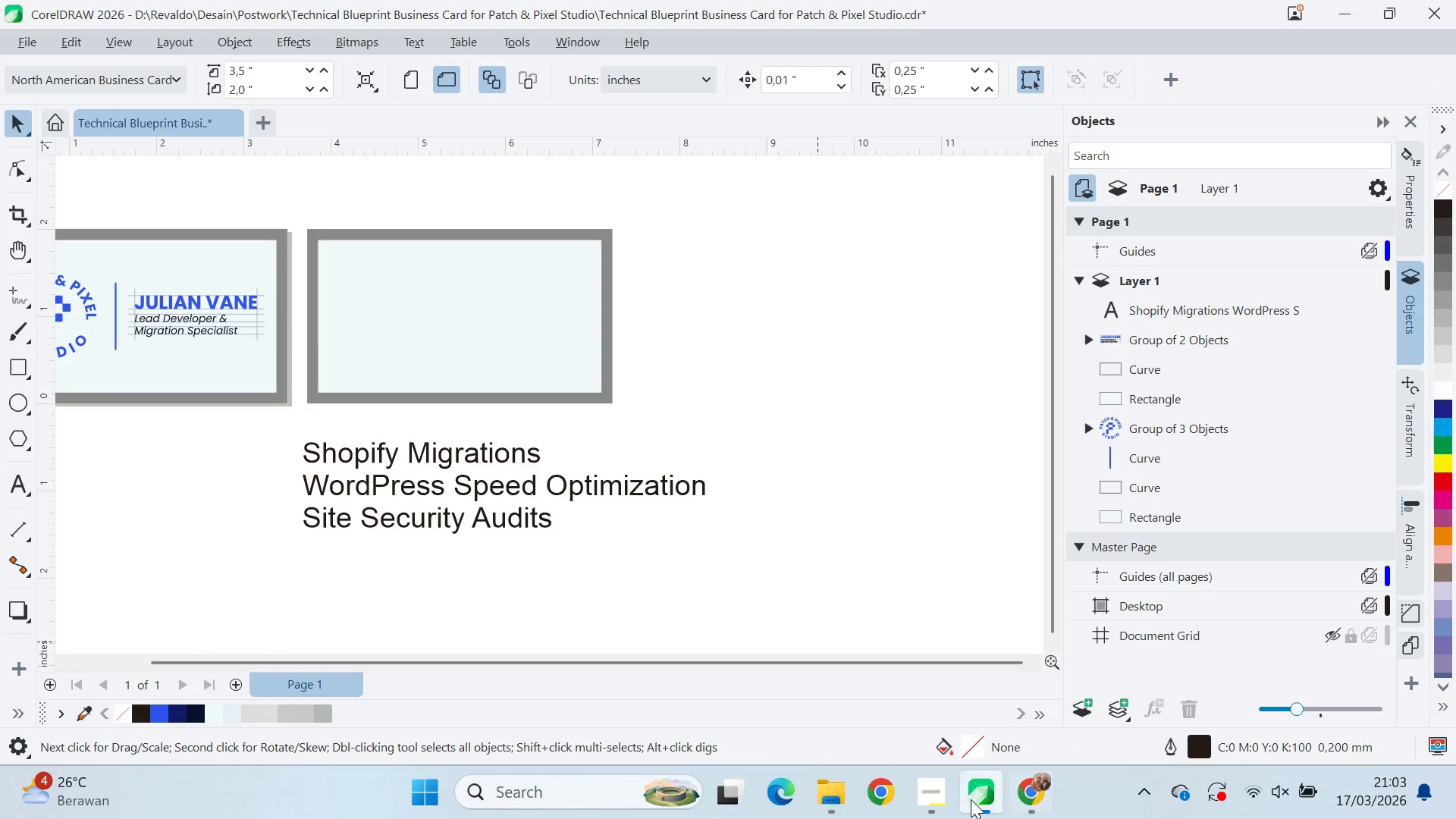 
wait(7.75)
 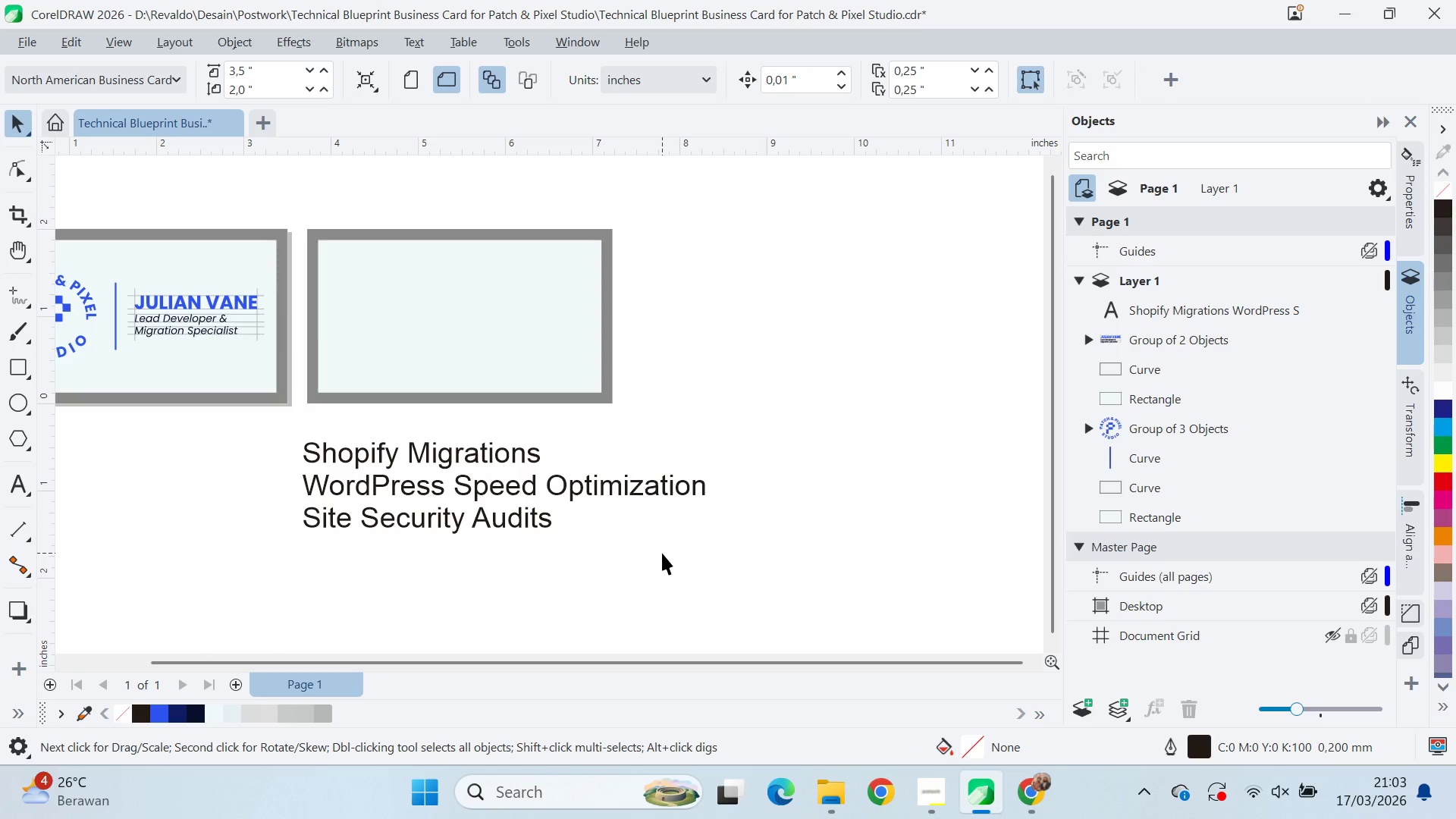 
left_click_drag(start_coordinate=[524, 485], to_coordinate=[836, 419])
 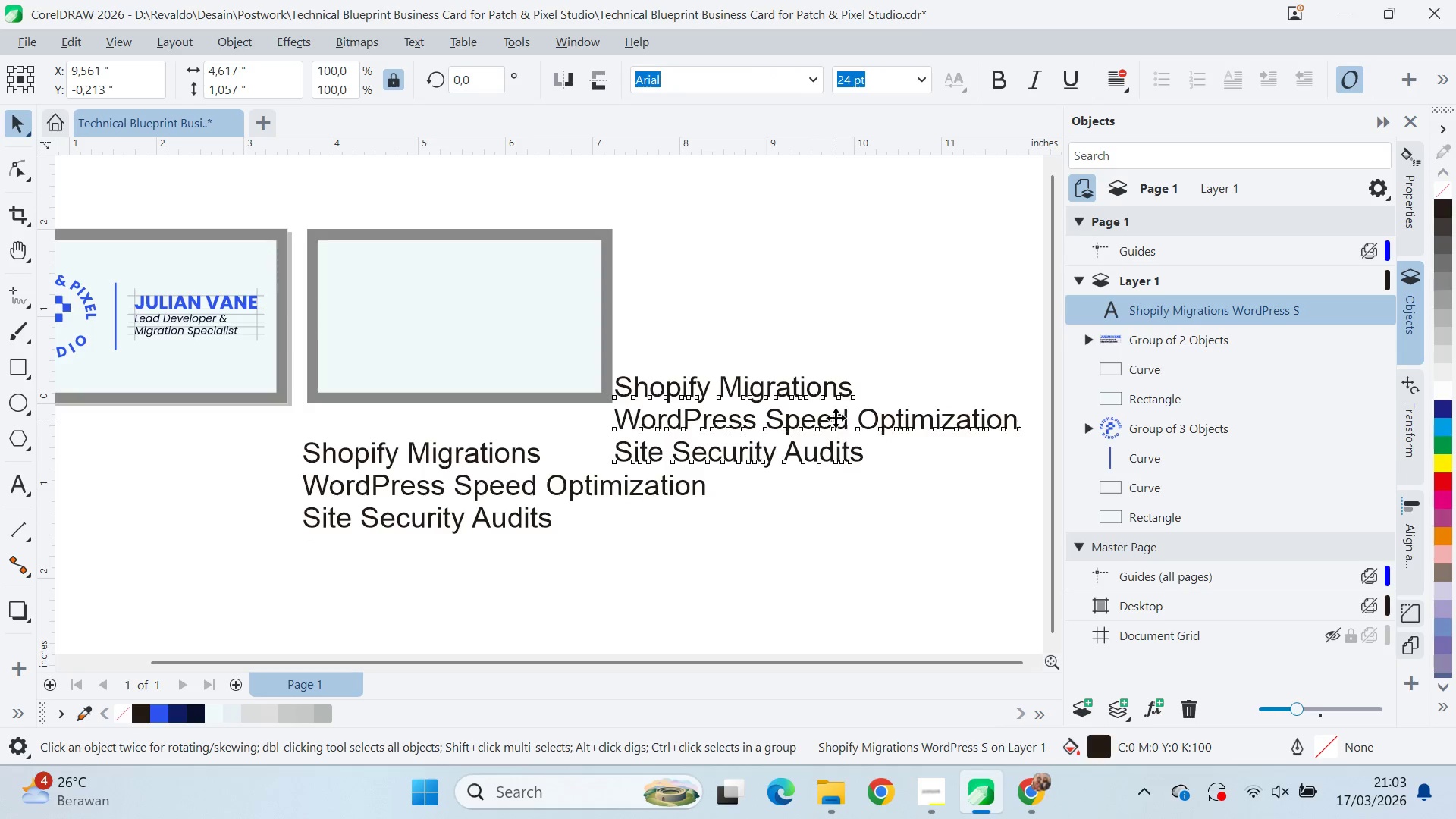 
double_click([836, 418])
 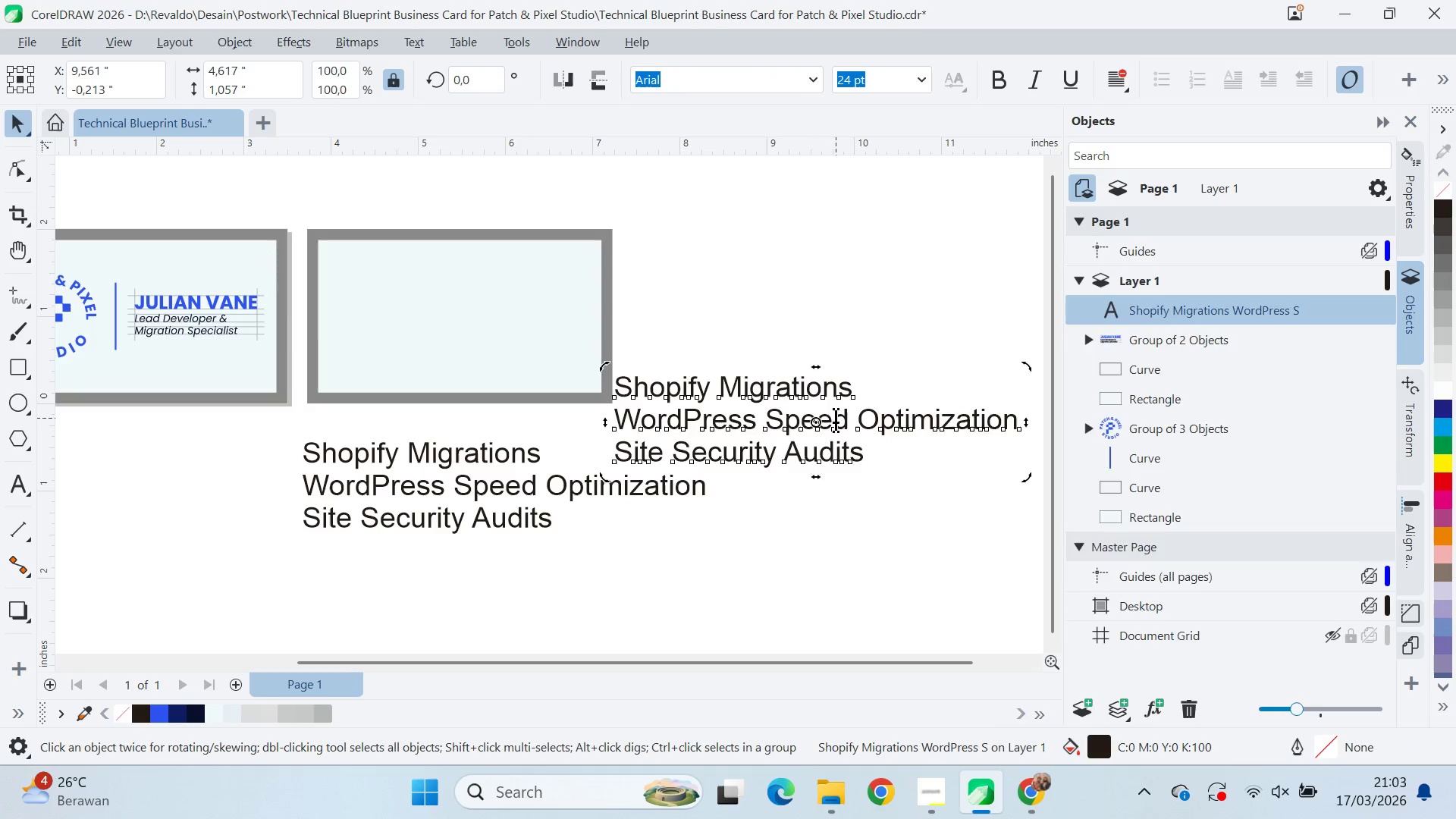 
key(Control+ControlLeft)
 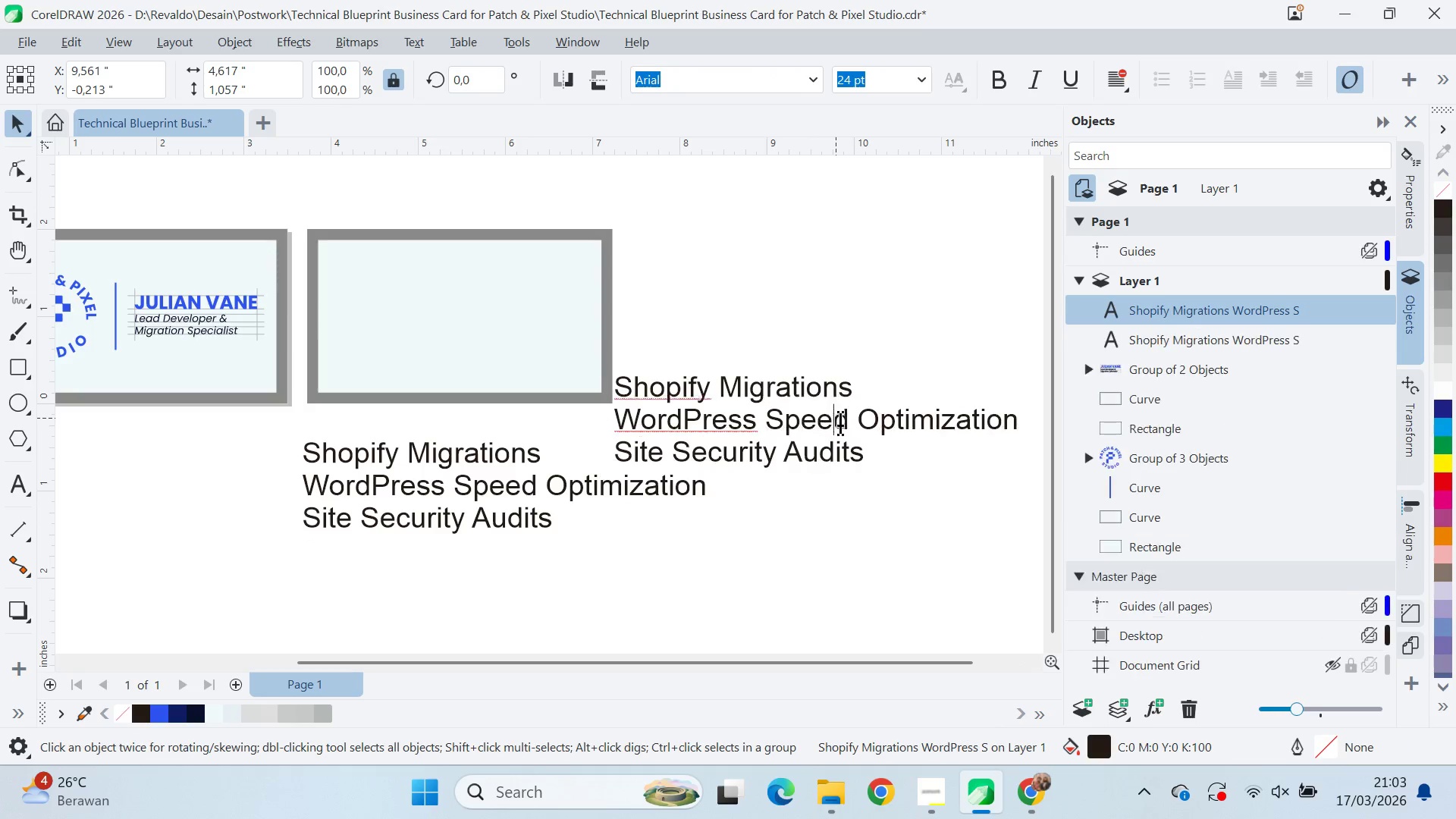 
key(Control+A)
 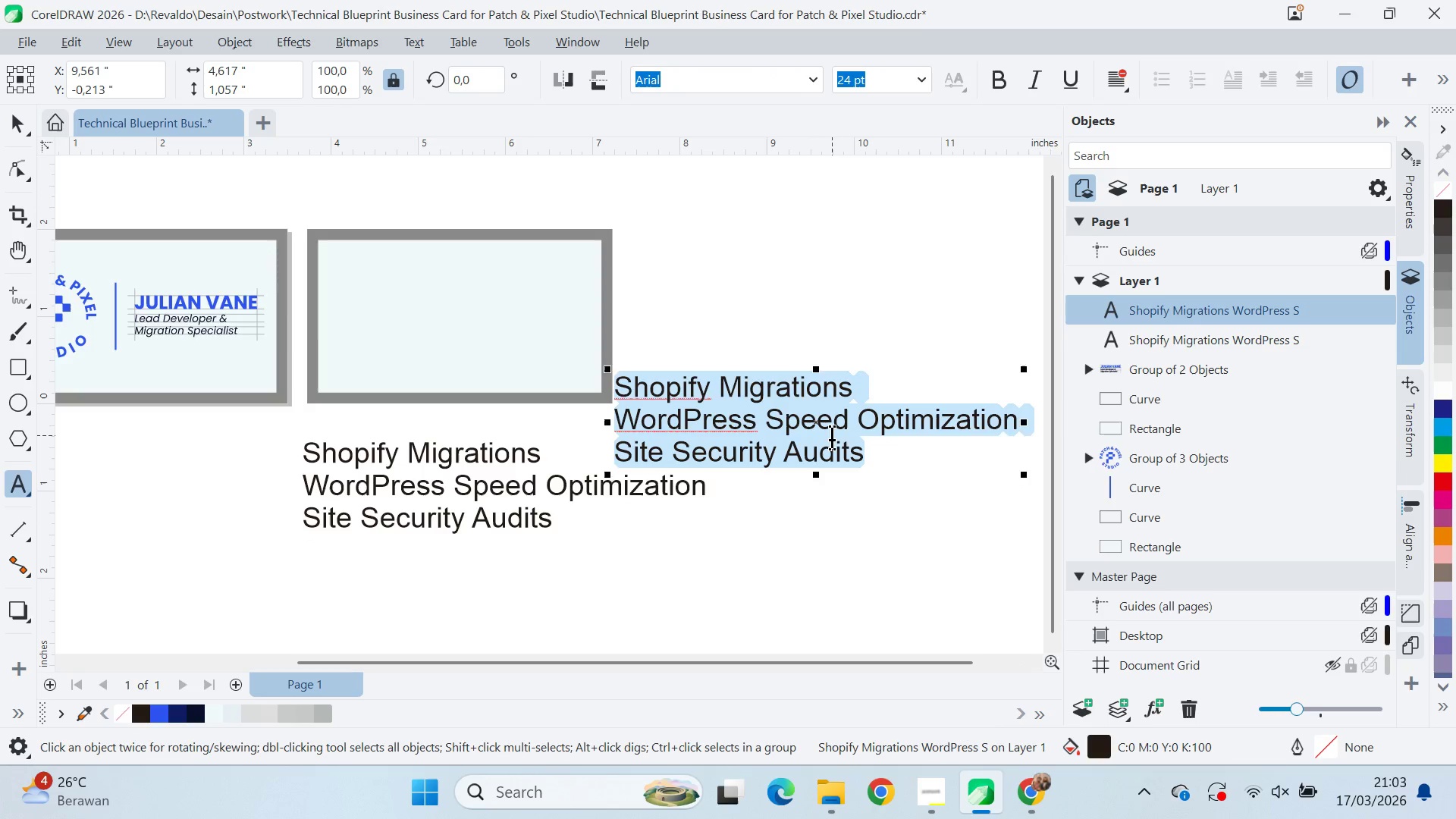 
type(Service )
key(Backspace)
 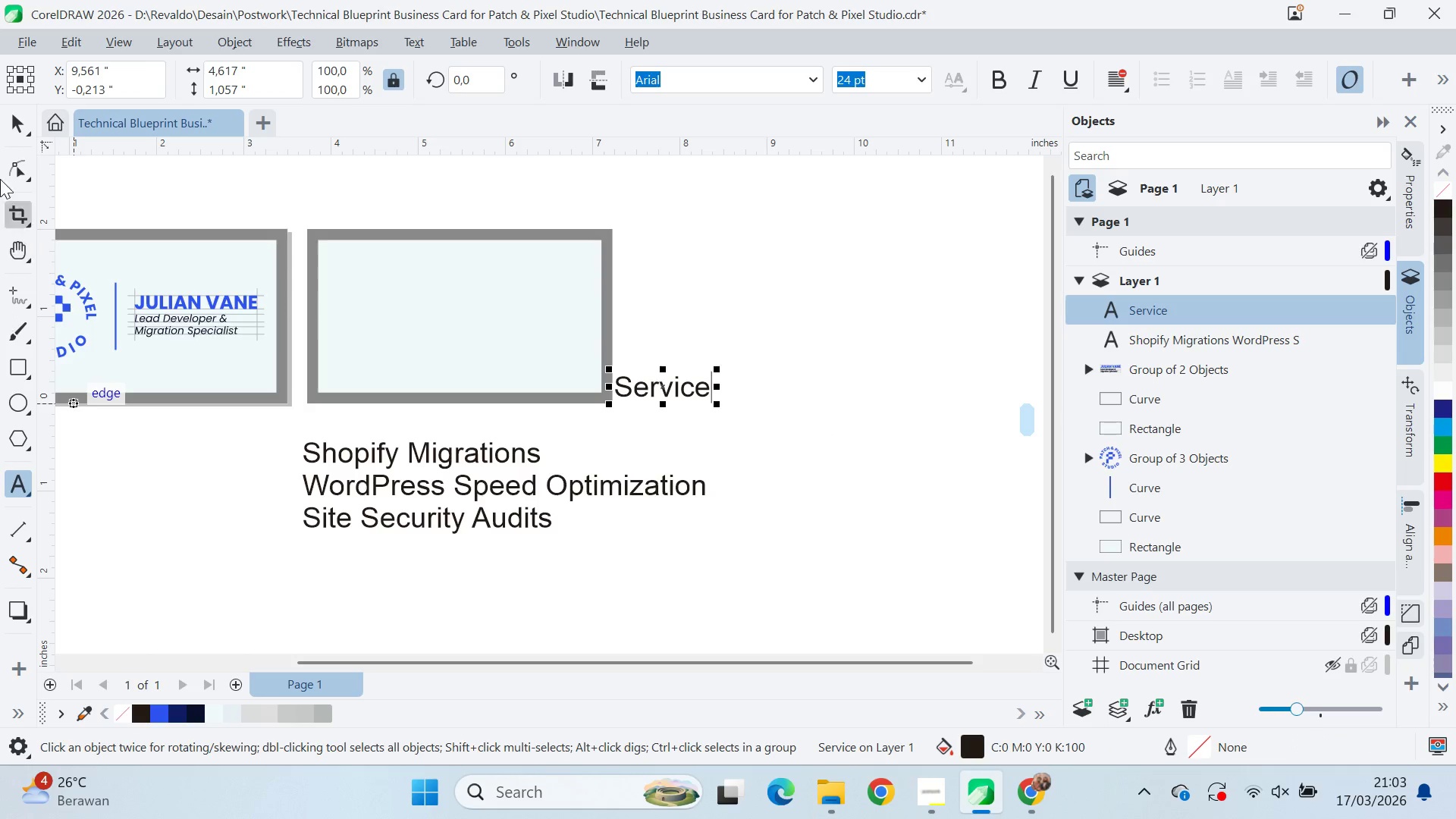 
left_click([17, 113])
 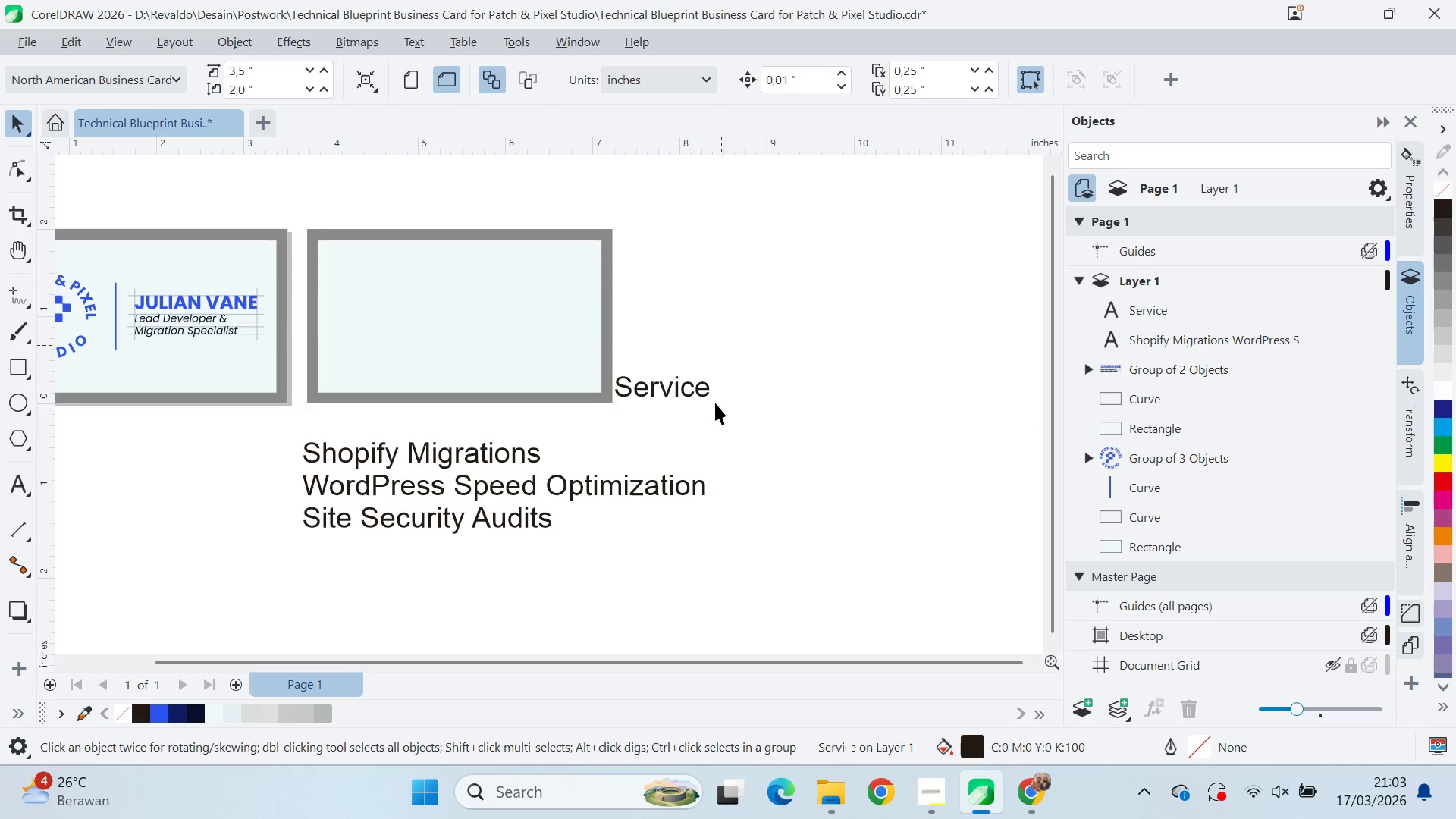 
triple_click([689, 394])
 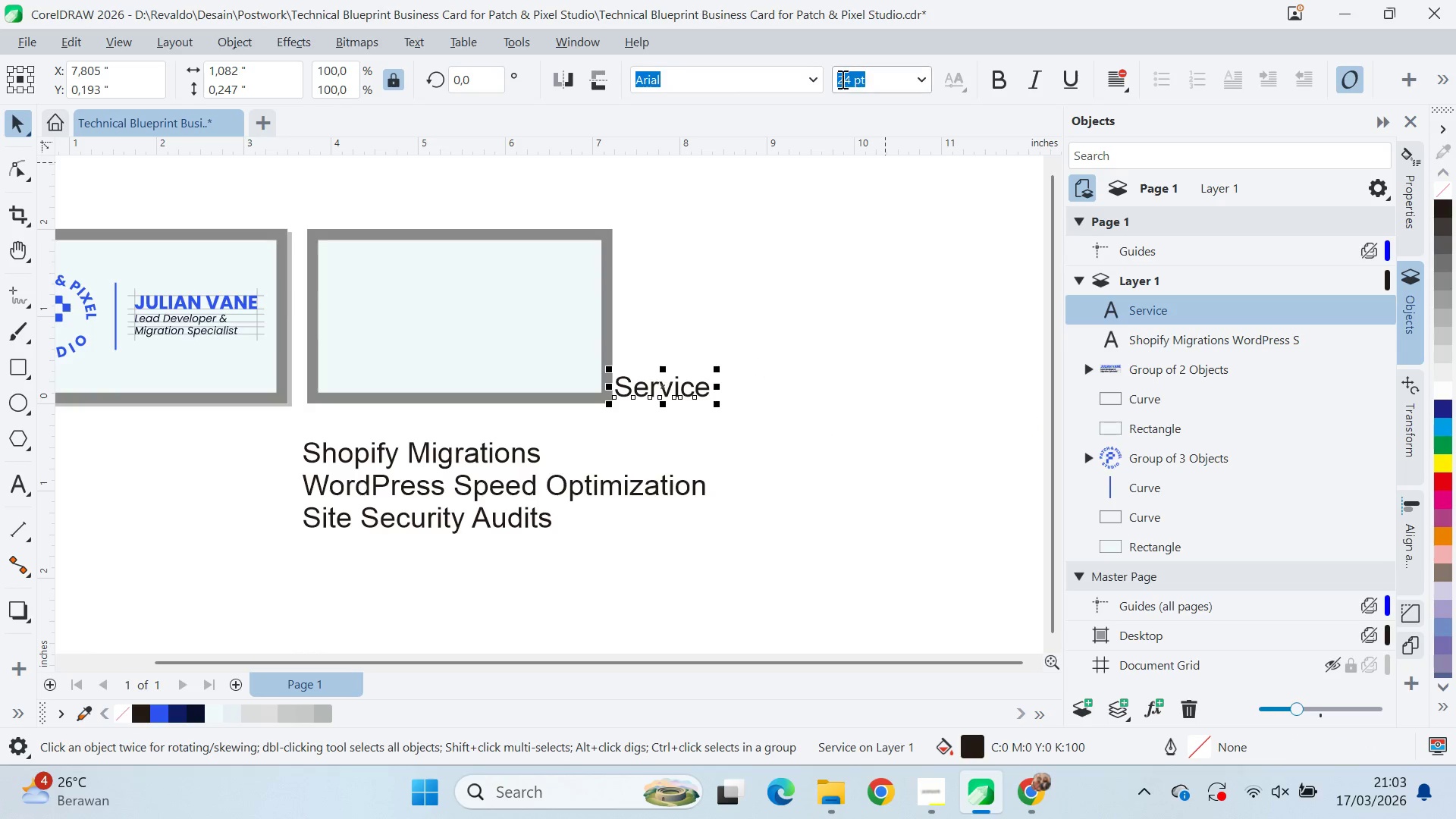 
left_click([821, 74])
 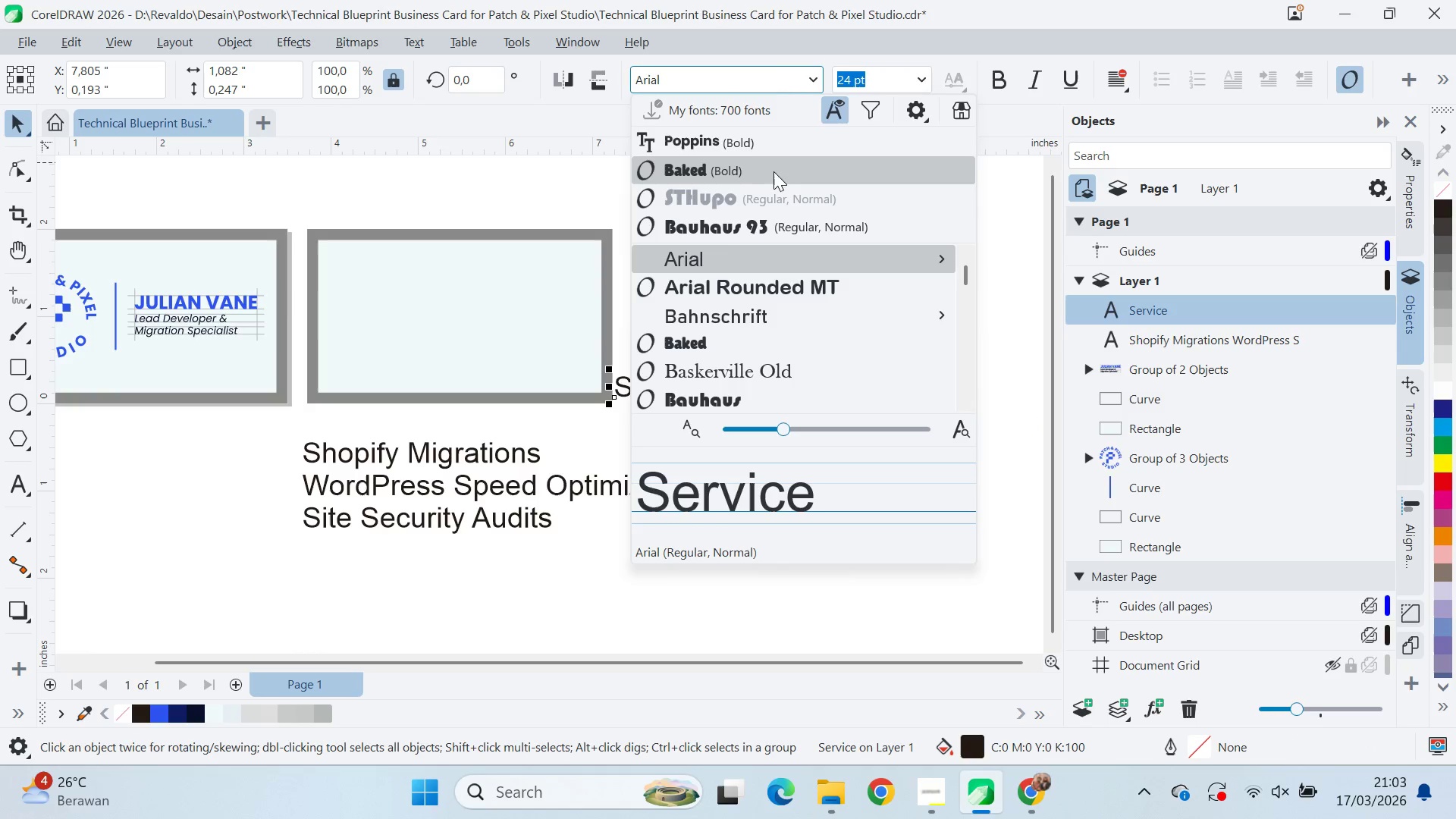 
left_click([780, 152])
 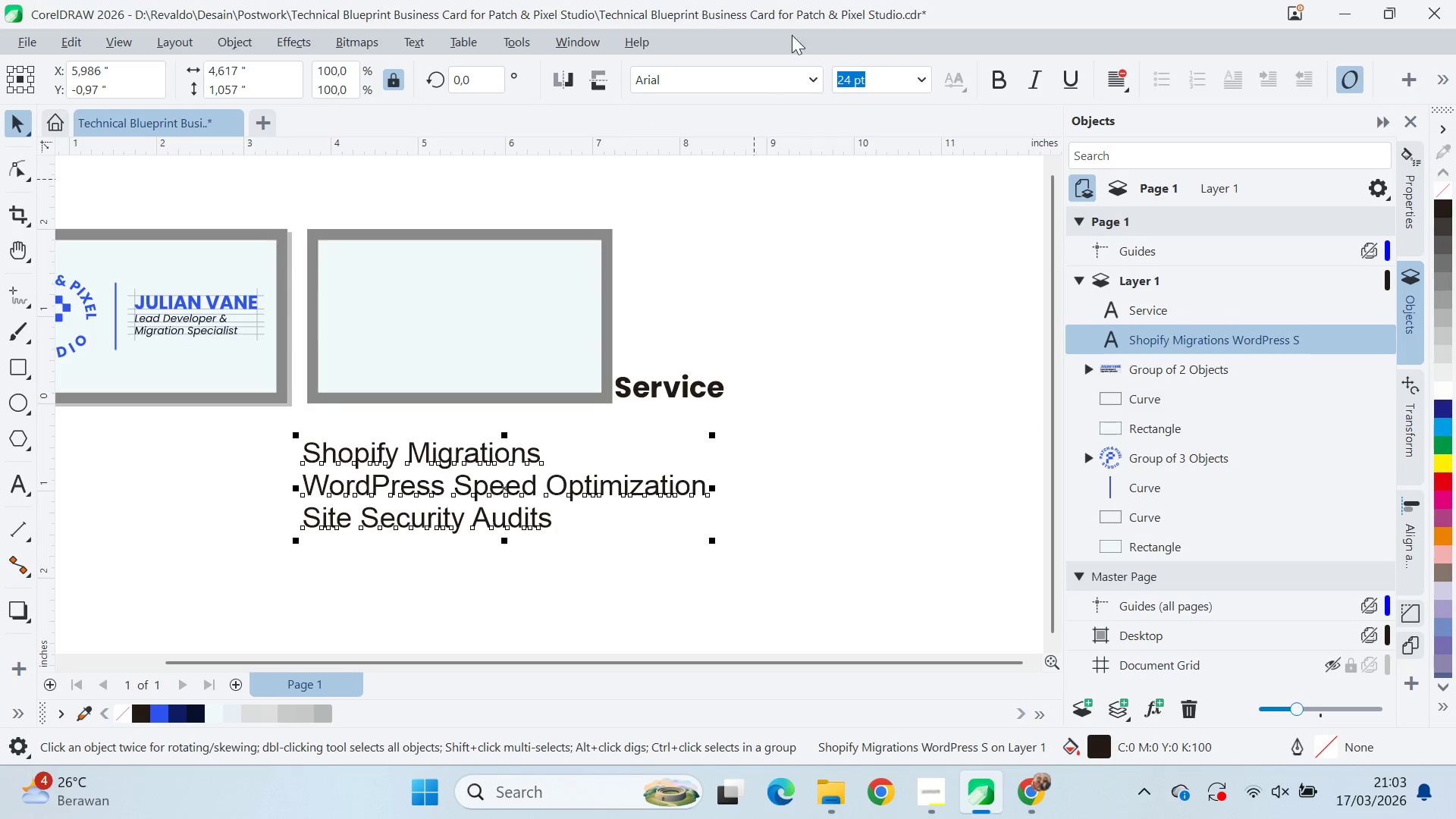 
left_click([813, 77])
 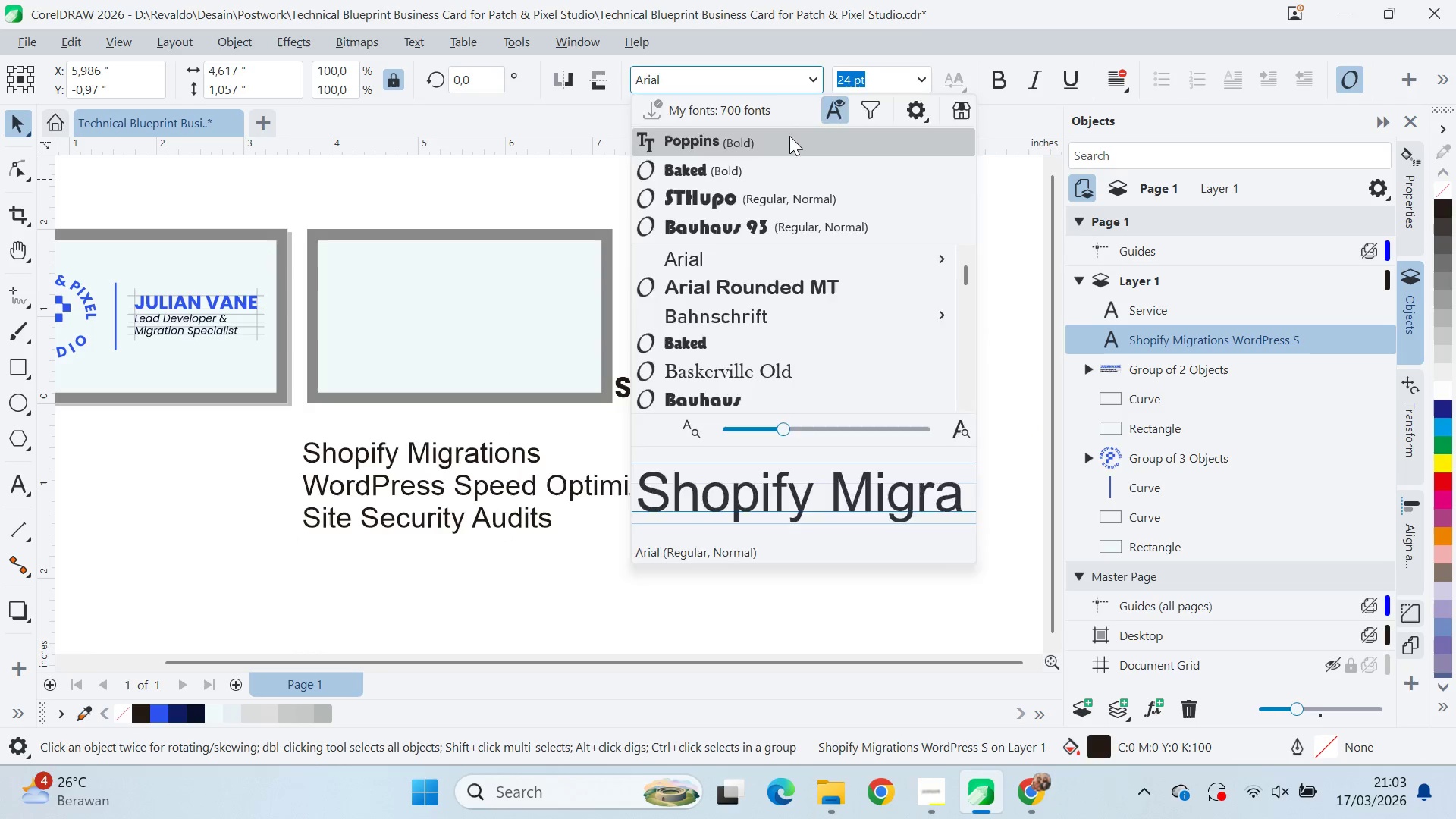 
left_click_drag(start_coordinate=[874, 293], to_coordinate=[852, 318])
 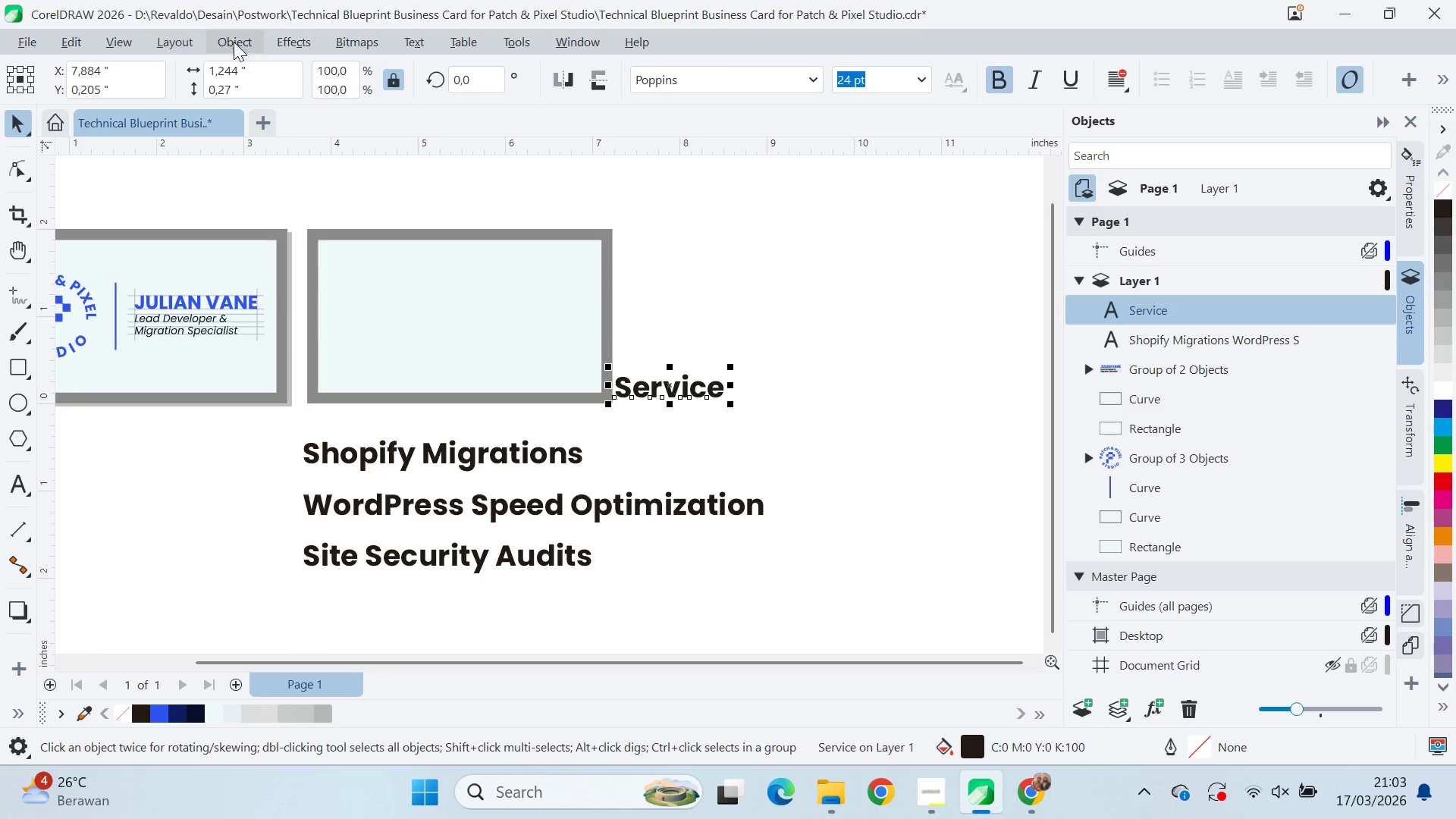 
left_click([304, 36])
 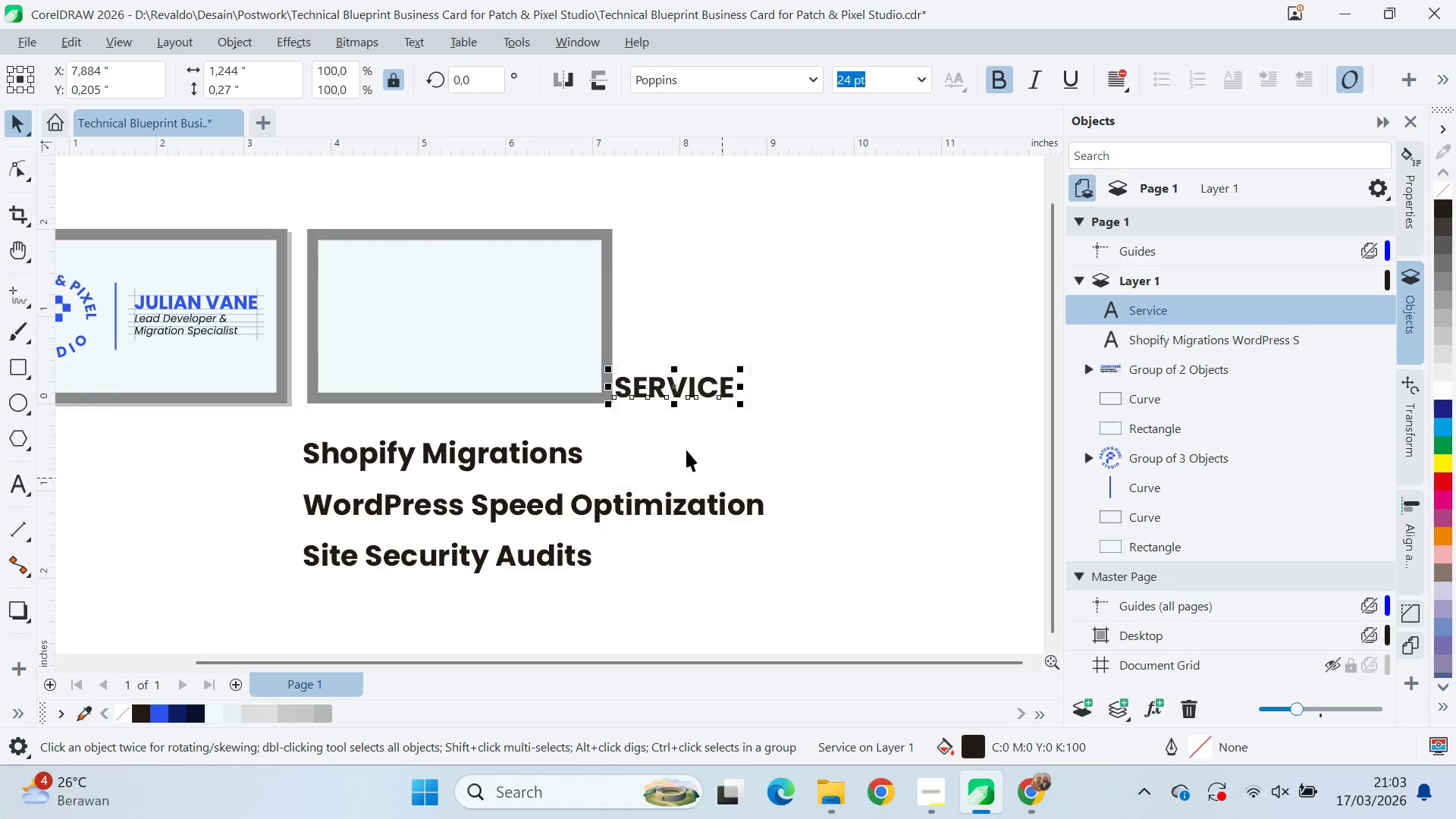 
wait(5.56)
 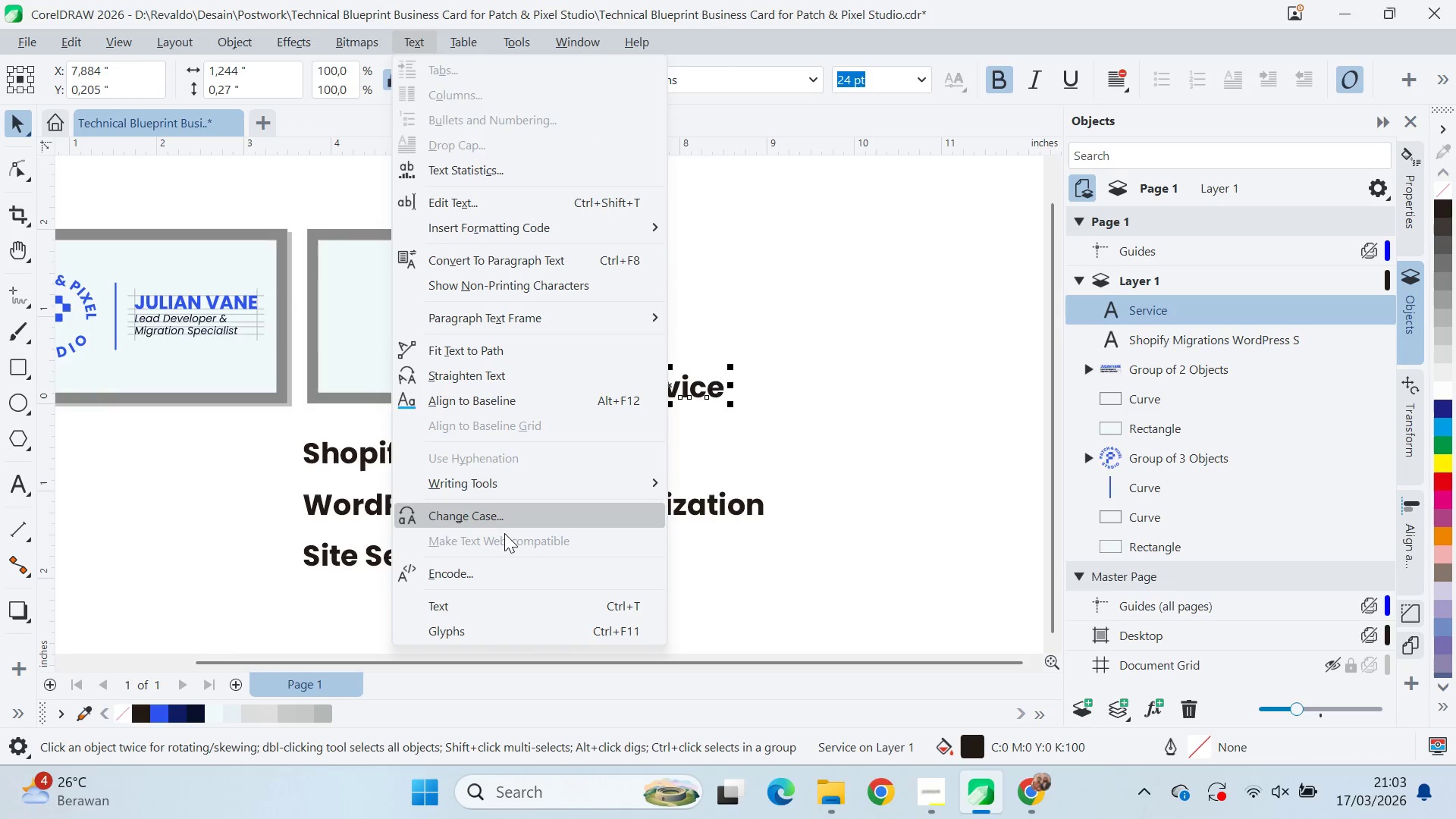 
key(Control+S)
 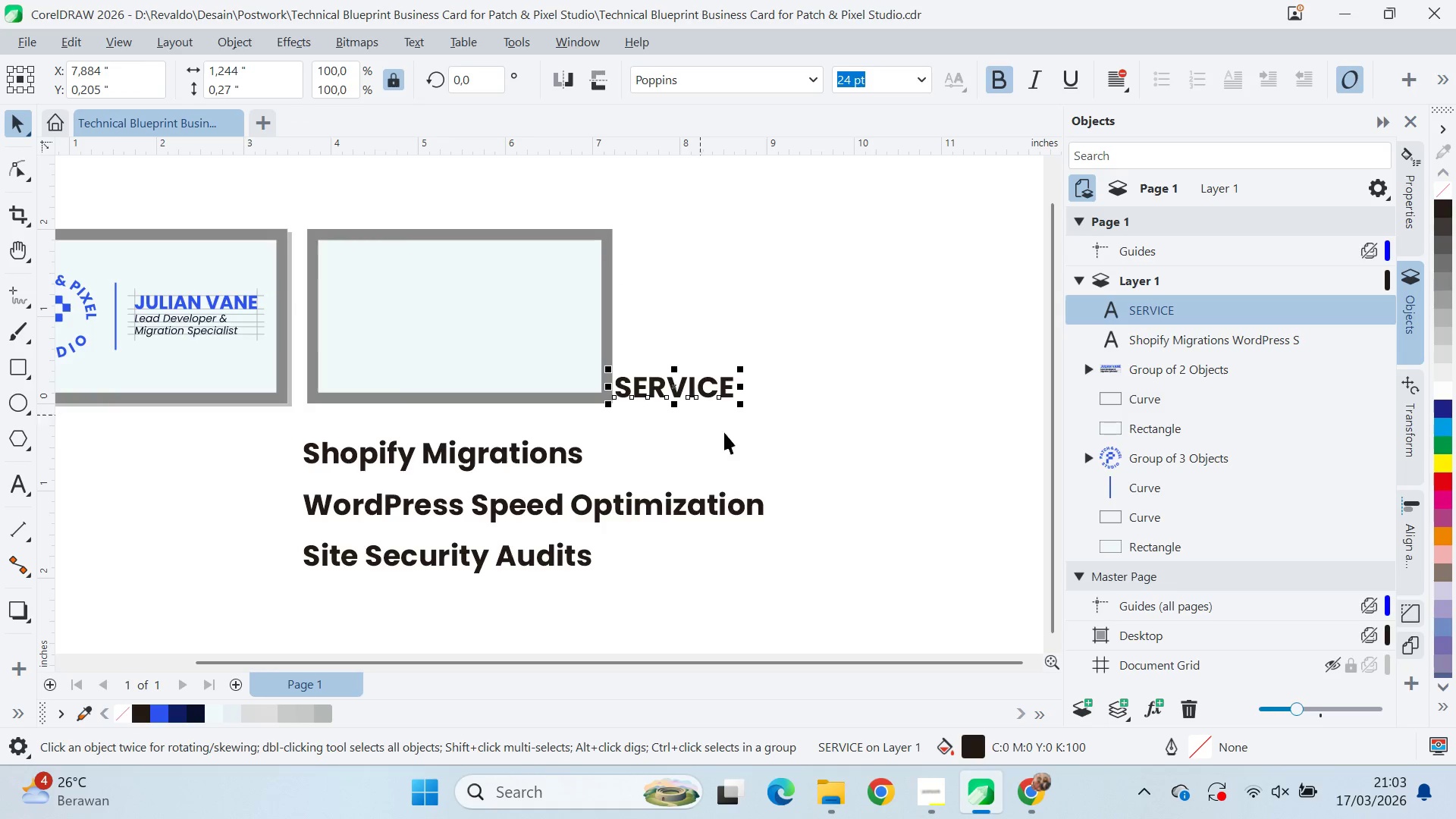 
left_click_drag(start_coordinate=[737, 439], to_coordinate=[744, 422])
 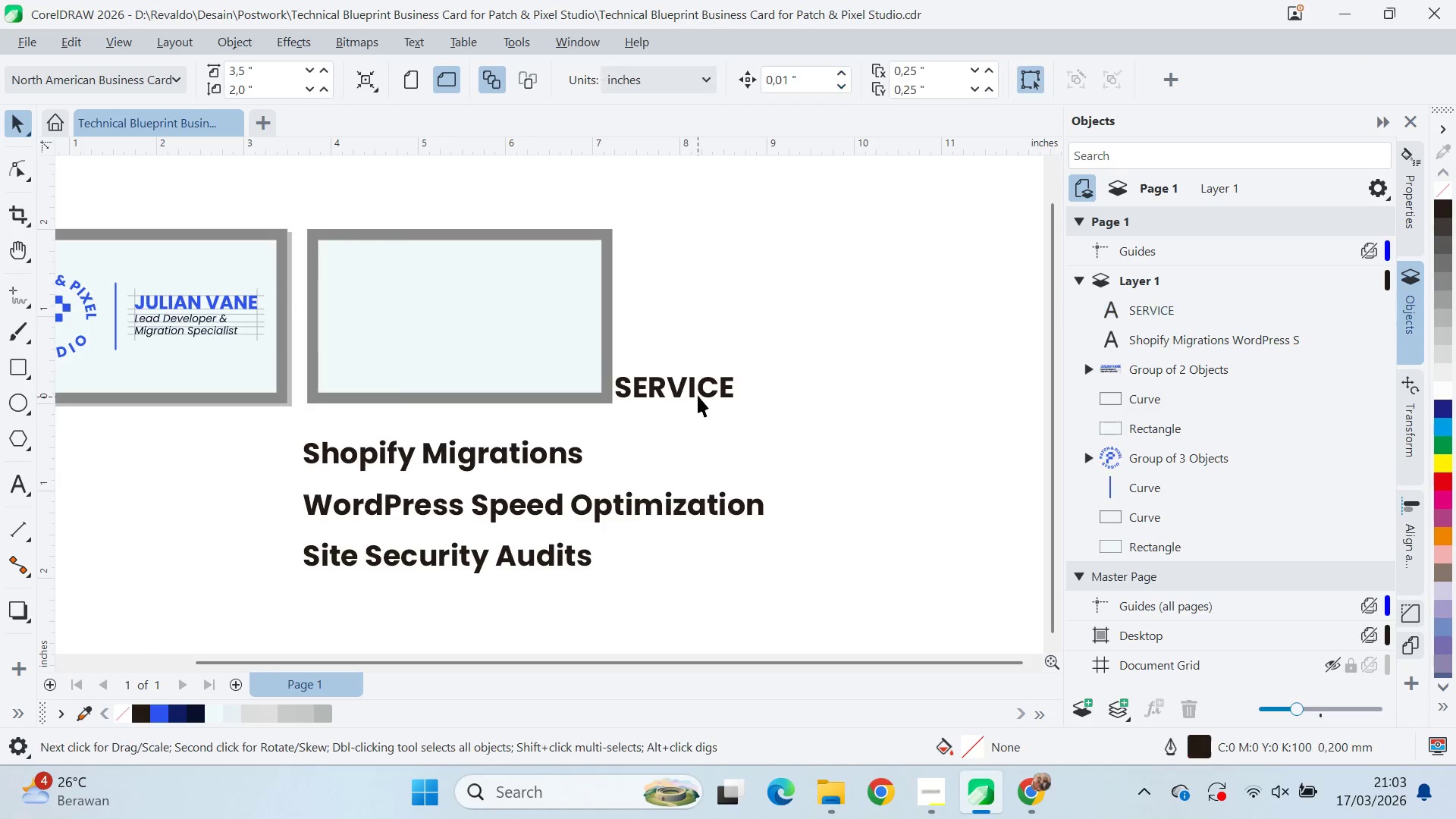 
left_click_drag(start_coordinate=[698, 393], to_coordinate=[701, 389])
 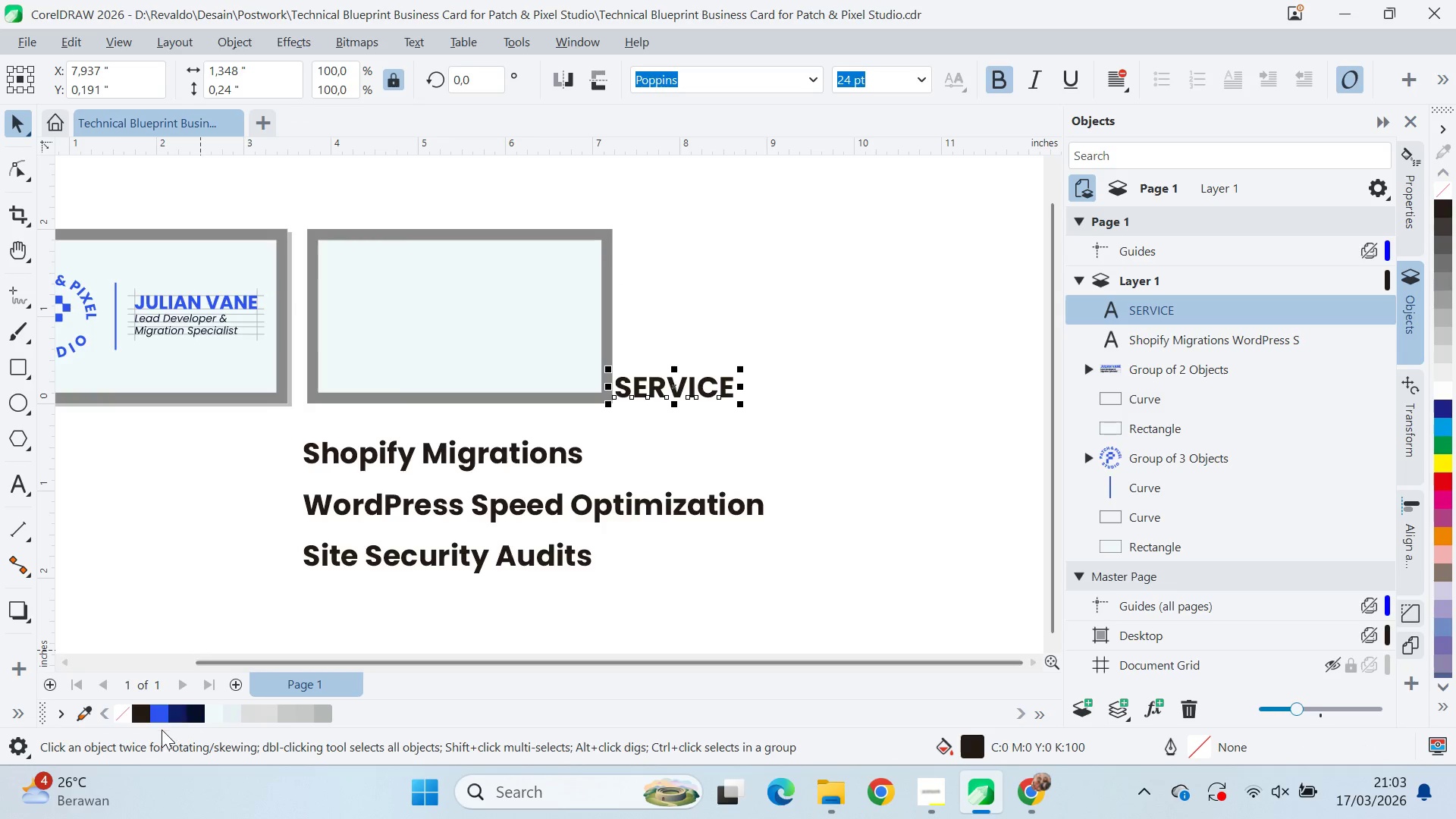 
left_click([152, 717])
 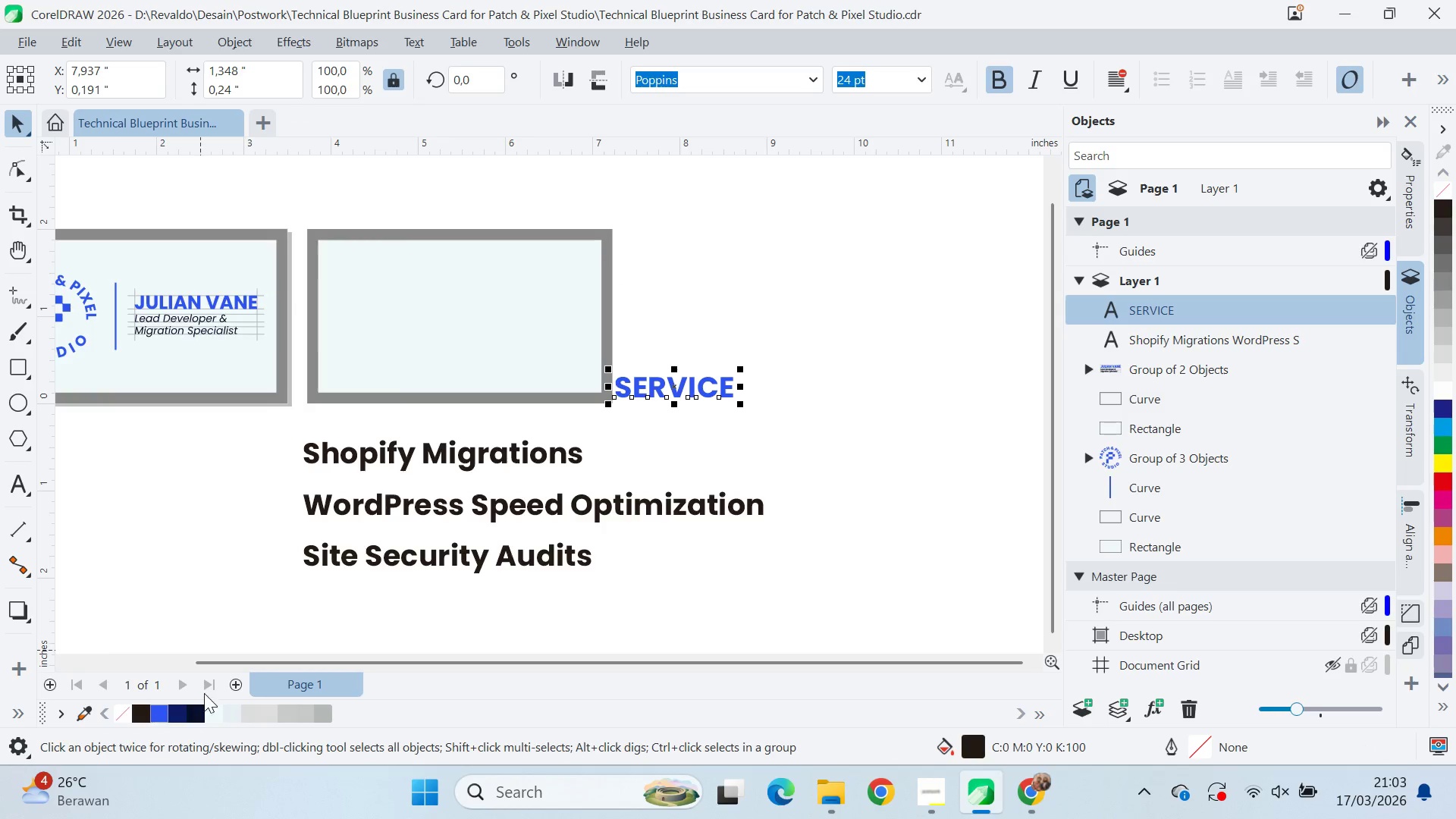 
hold_key(key=ShiftLeft, duration=0.34)
left_click_drag(start_coordinate=[547, 284], to_coordinate=[548, 278])
 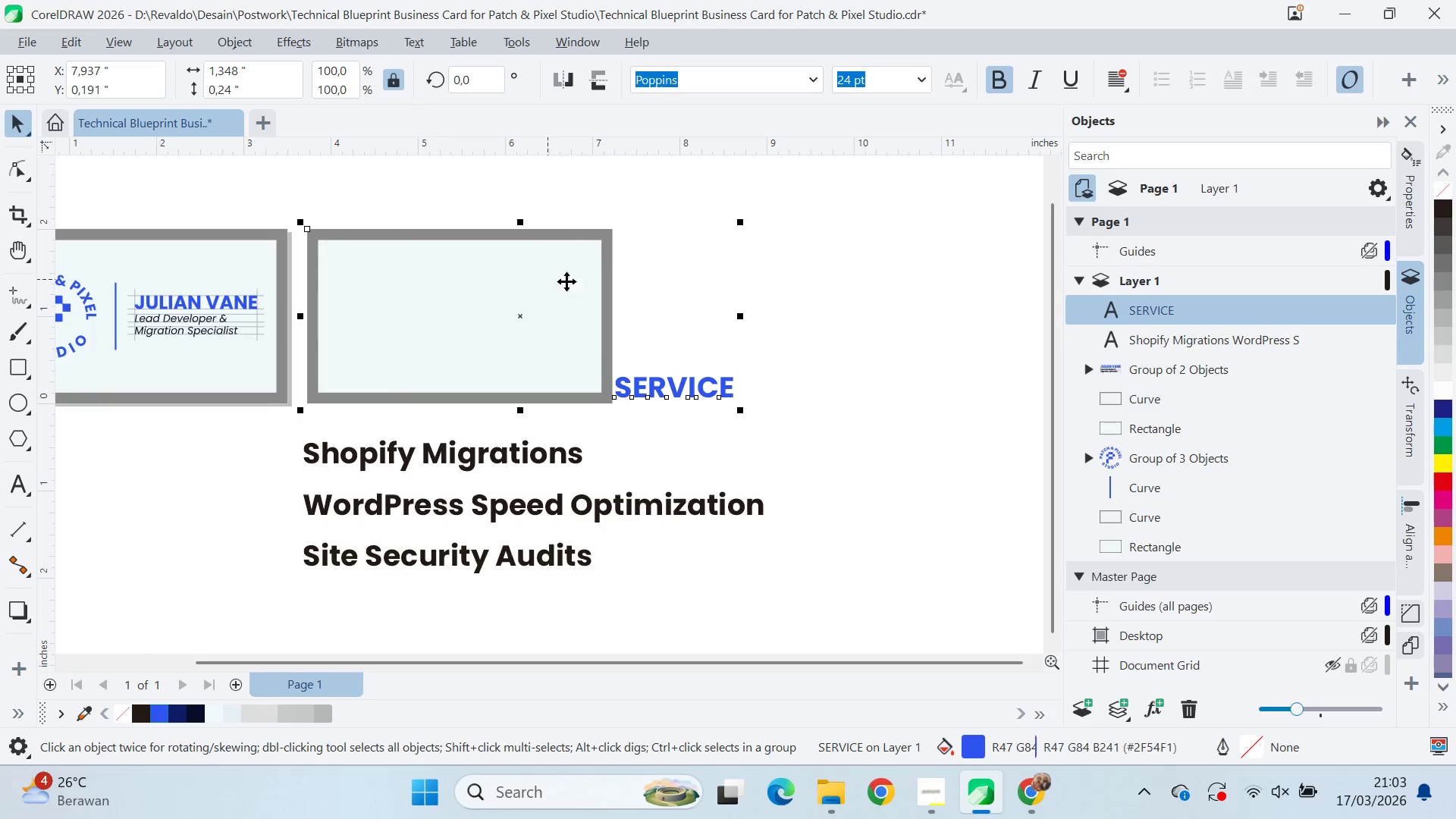 
type(ce)
 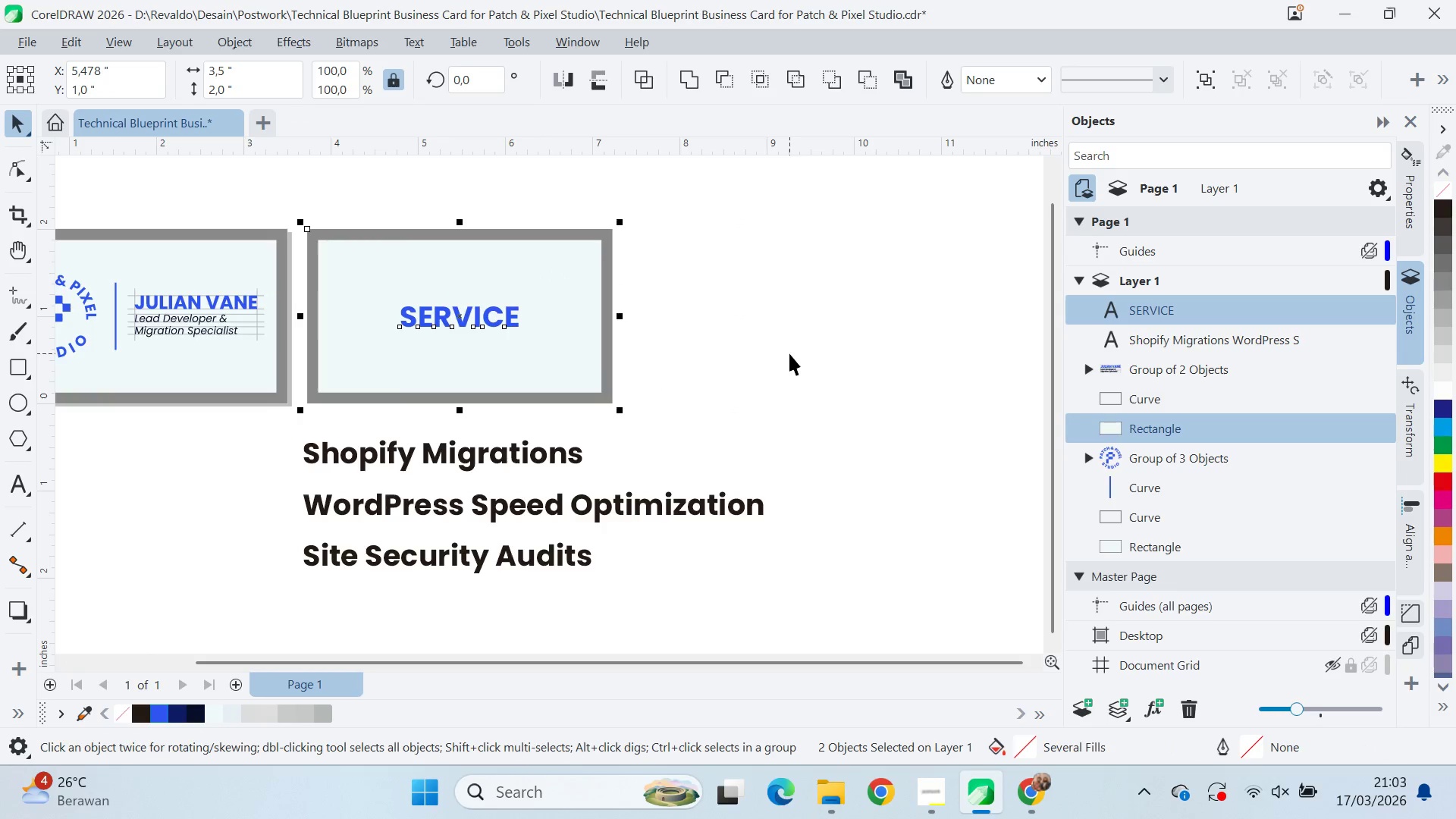 
left_click_drag(start_coordinate=[789, 358], to_coordinate=[792, 363])
 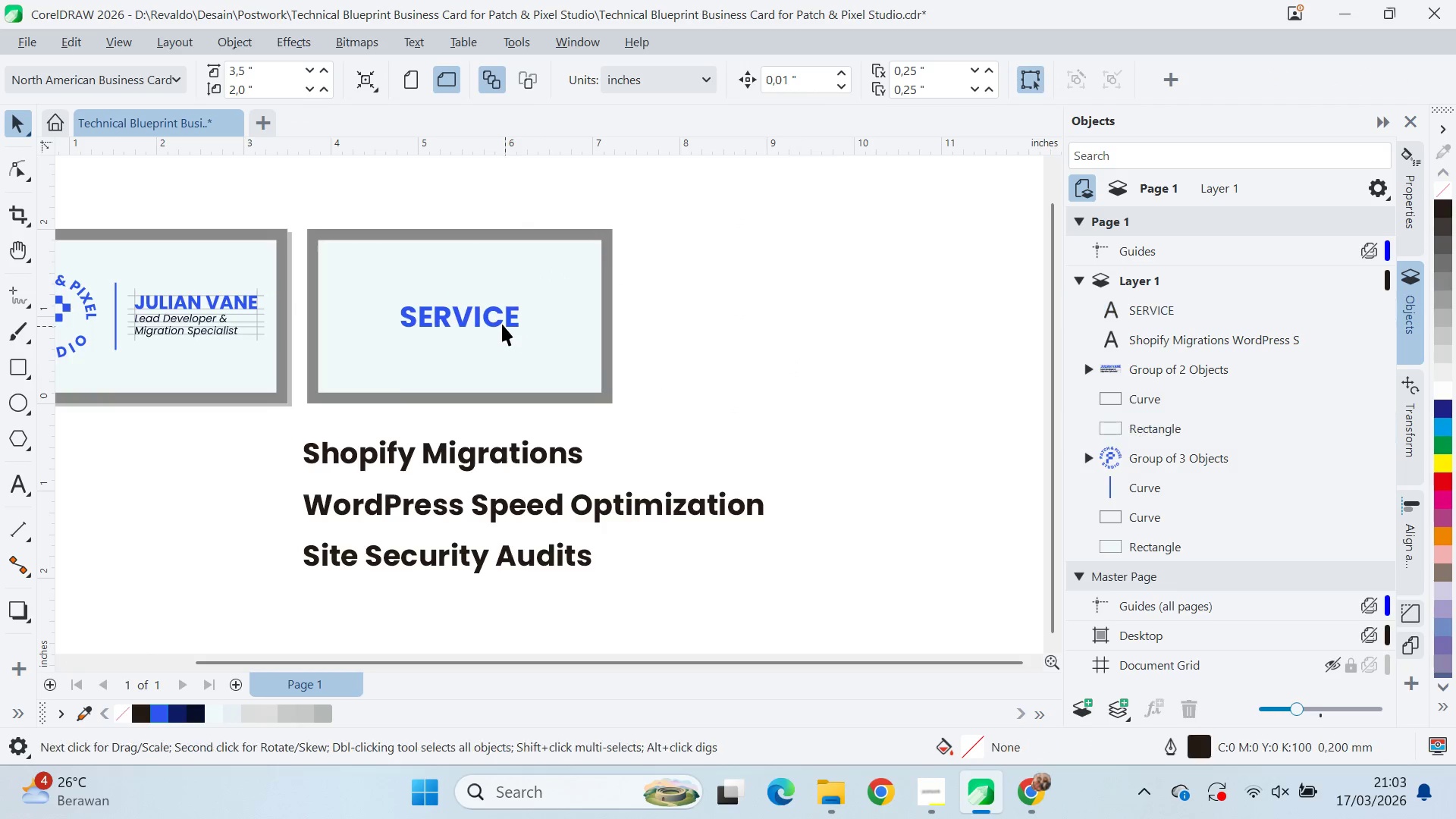 
double_click([497, 316])
 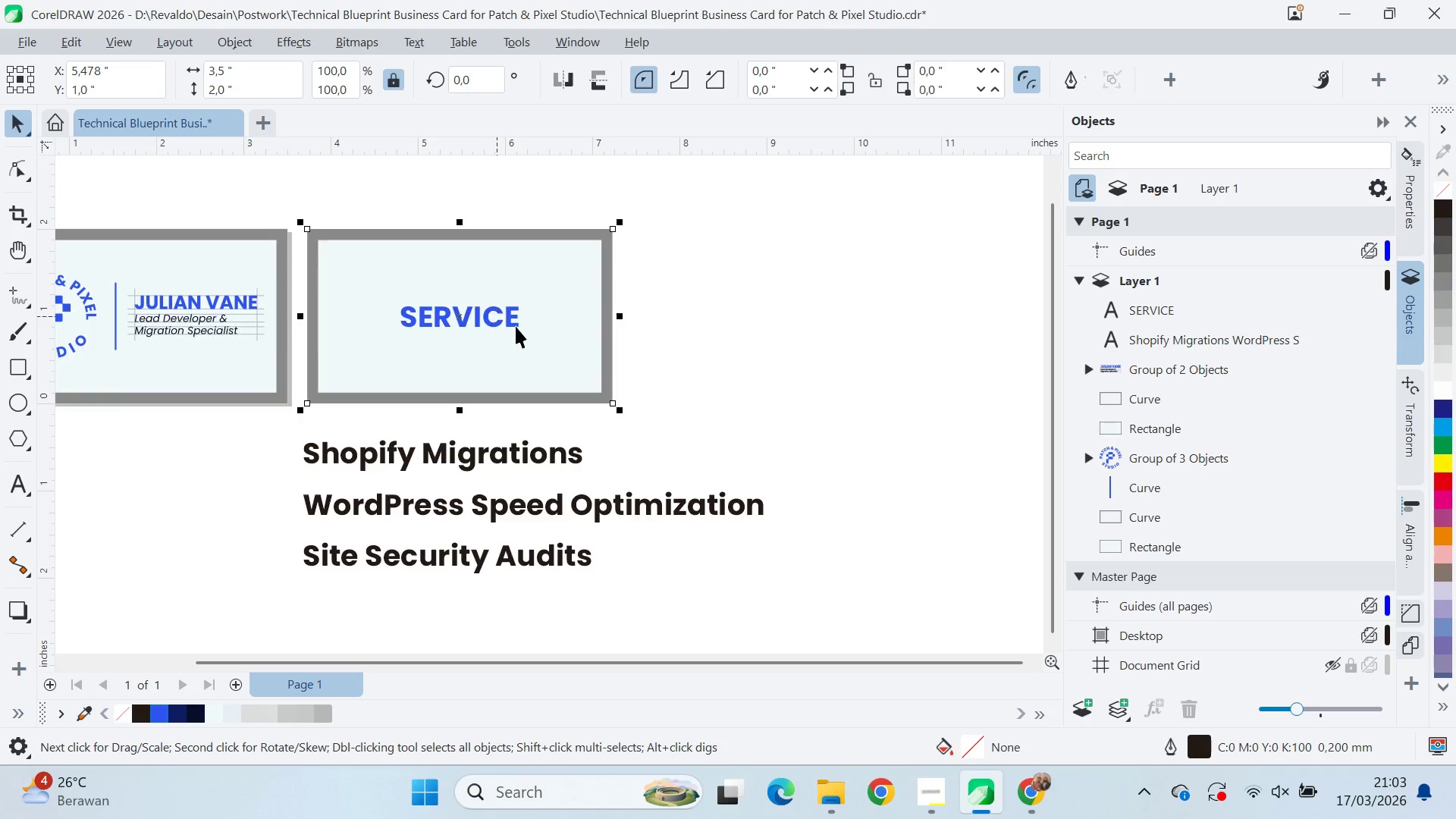 
key(Shift+ShiftLeft)
 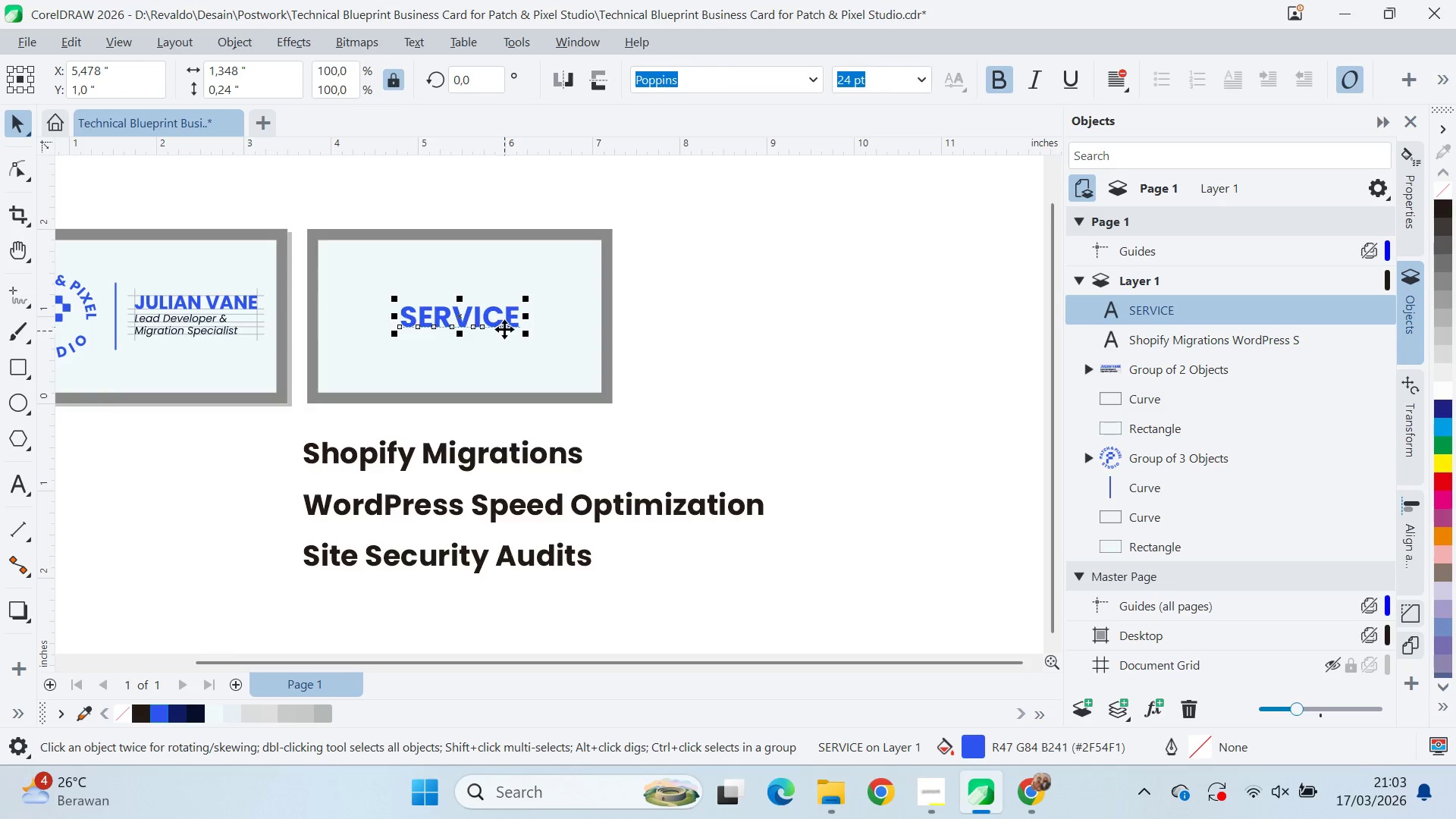 
left_click_drag(start_coordinate=[504, 328], to_coordinate=[499, 272])
 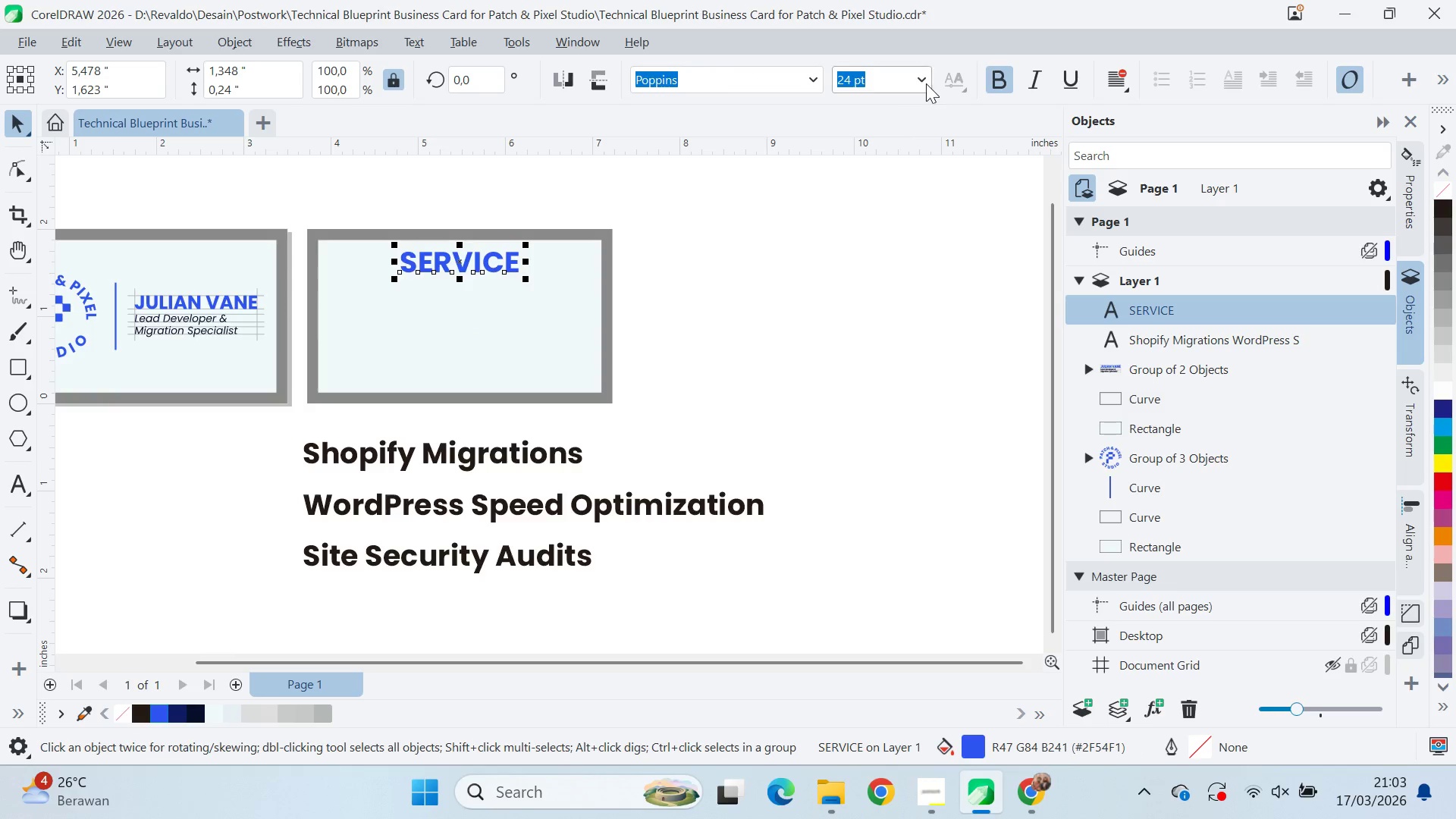 
hold_key(key=ShiftLeft, duration=1.5)
 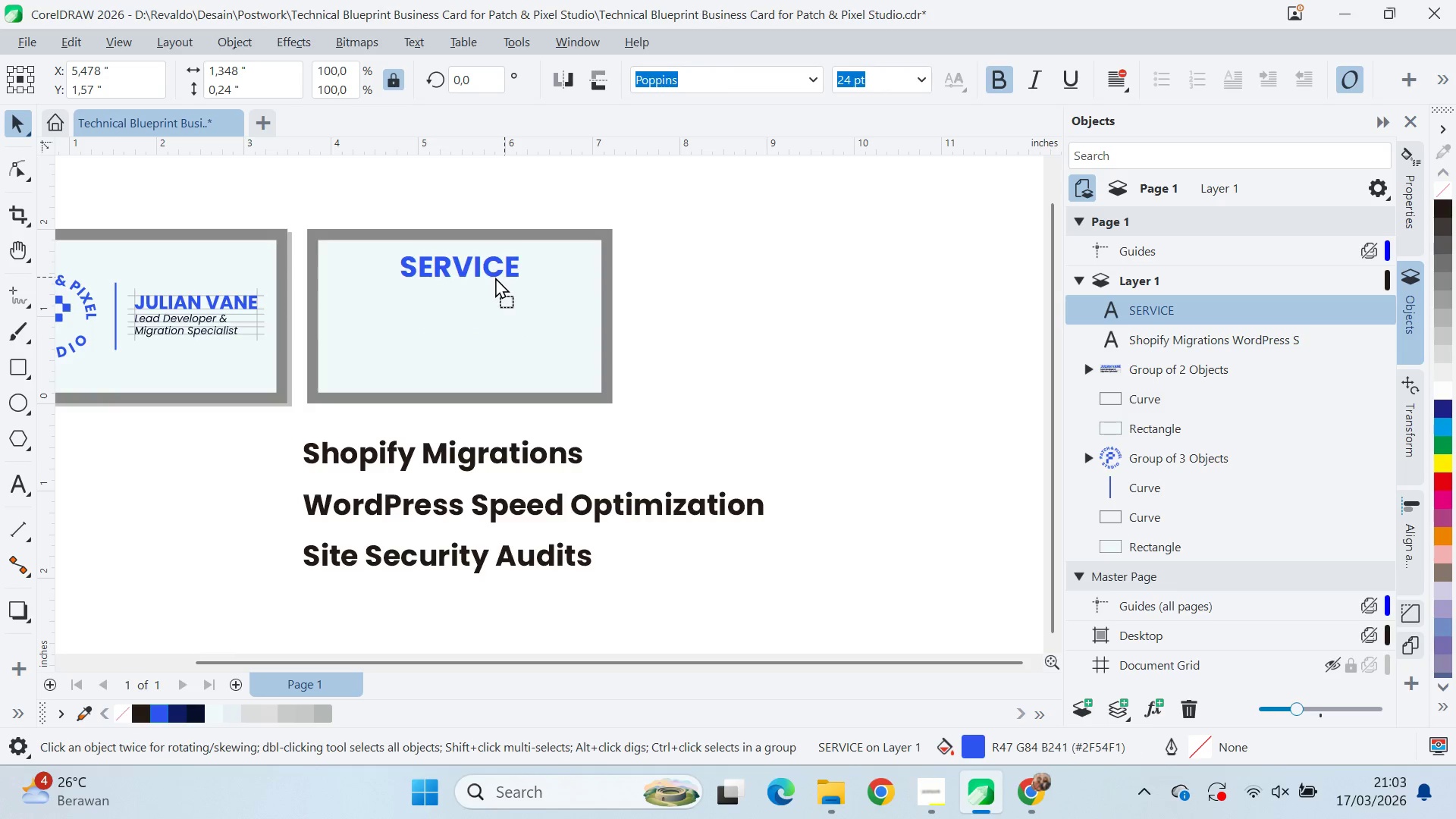 
hold_key(key=ShiftLeft, duration=1.52)
 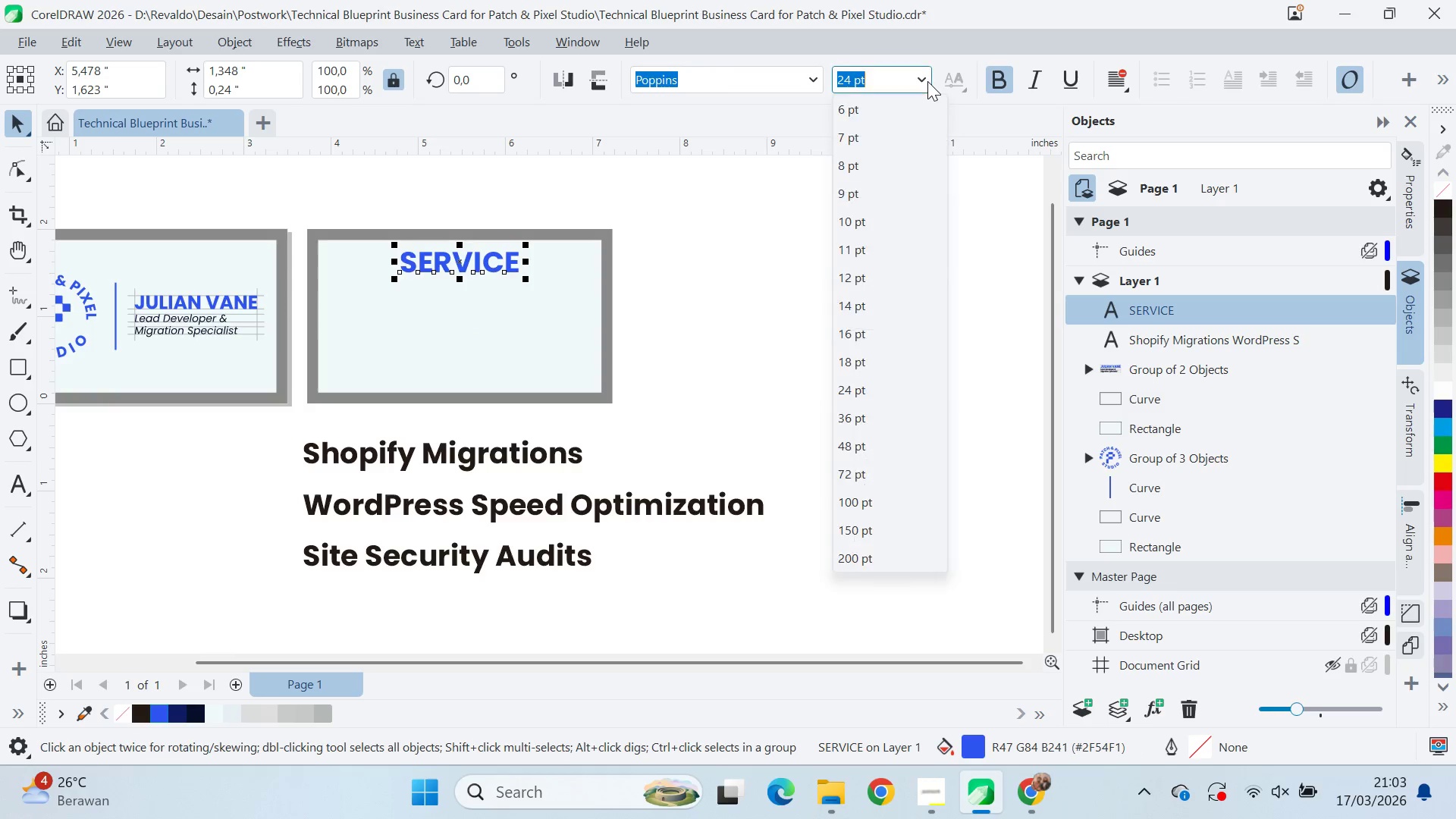 
key(Shift+ShiftLeft)
 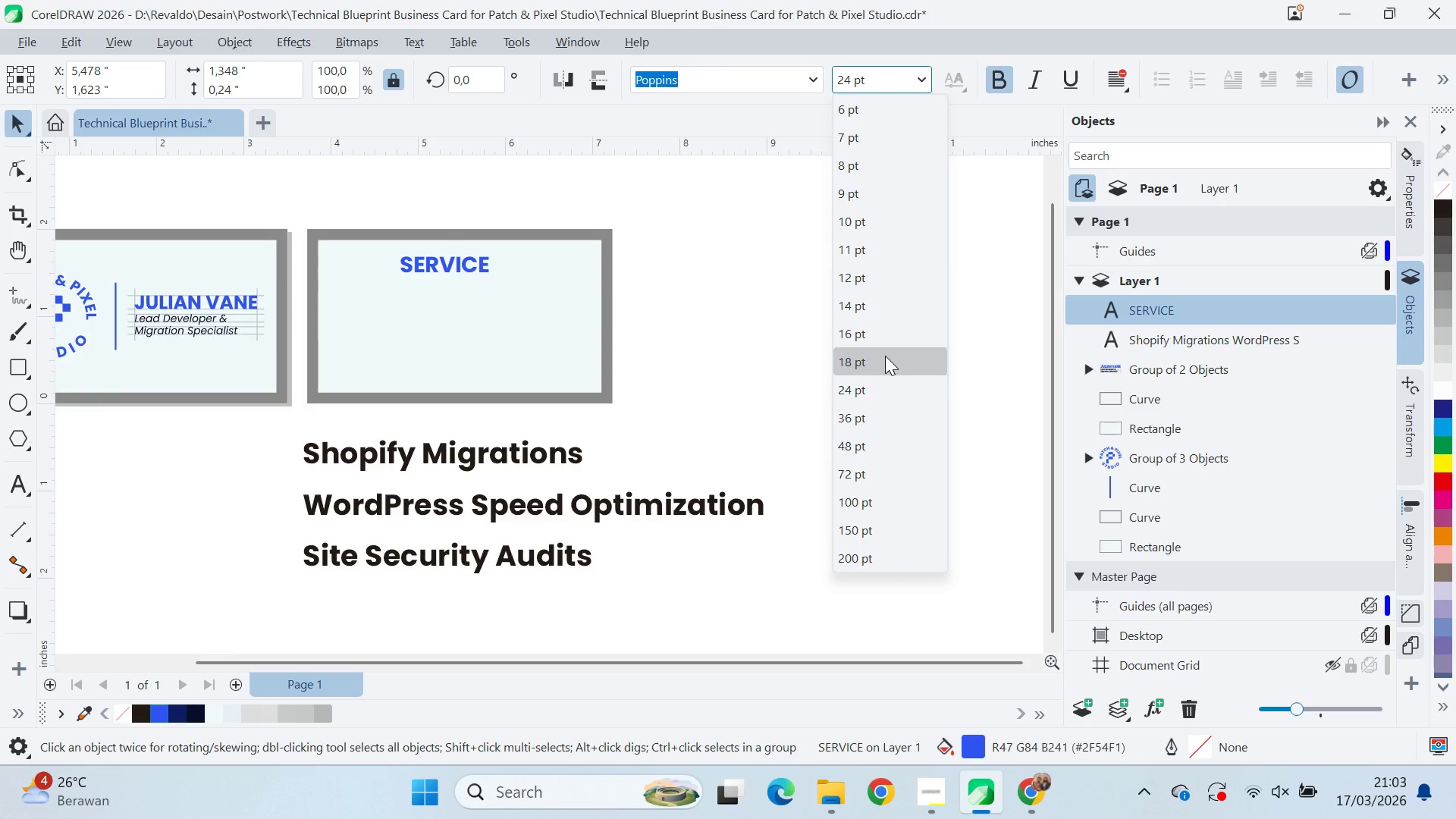 
left_click([880, 300])
 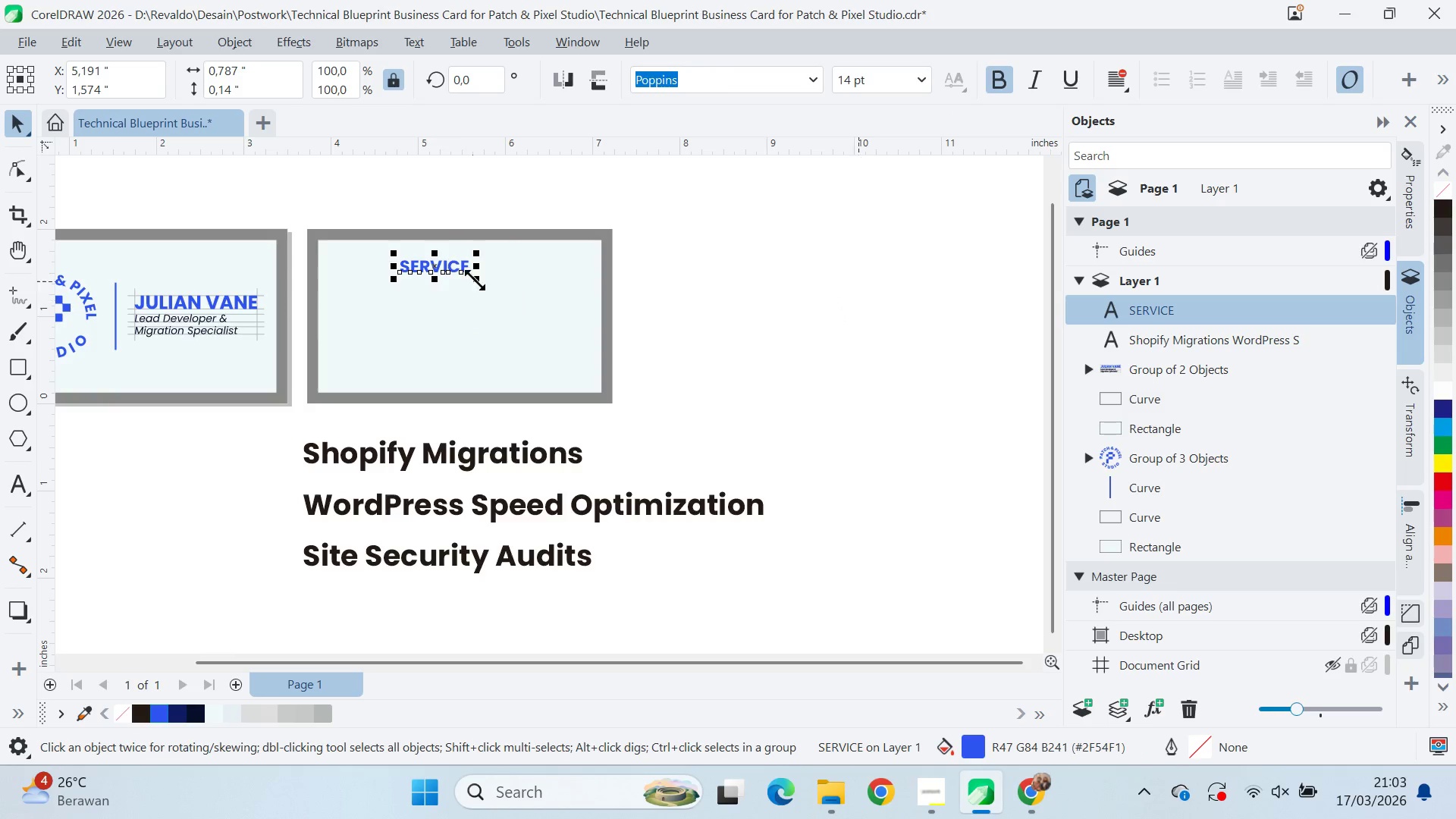 
hold_key(key=ShiftLeft, duration=0.58)
 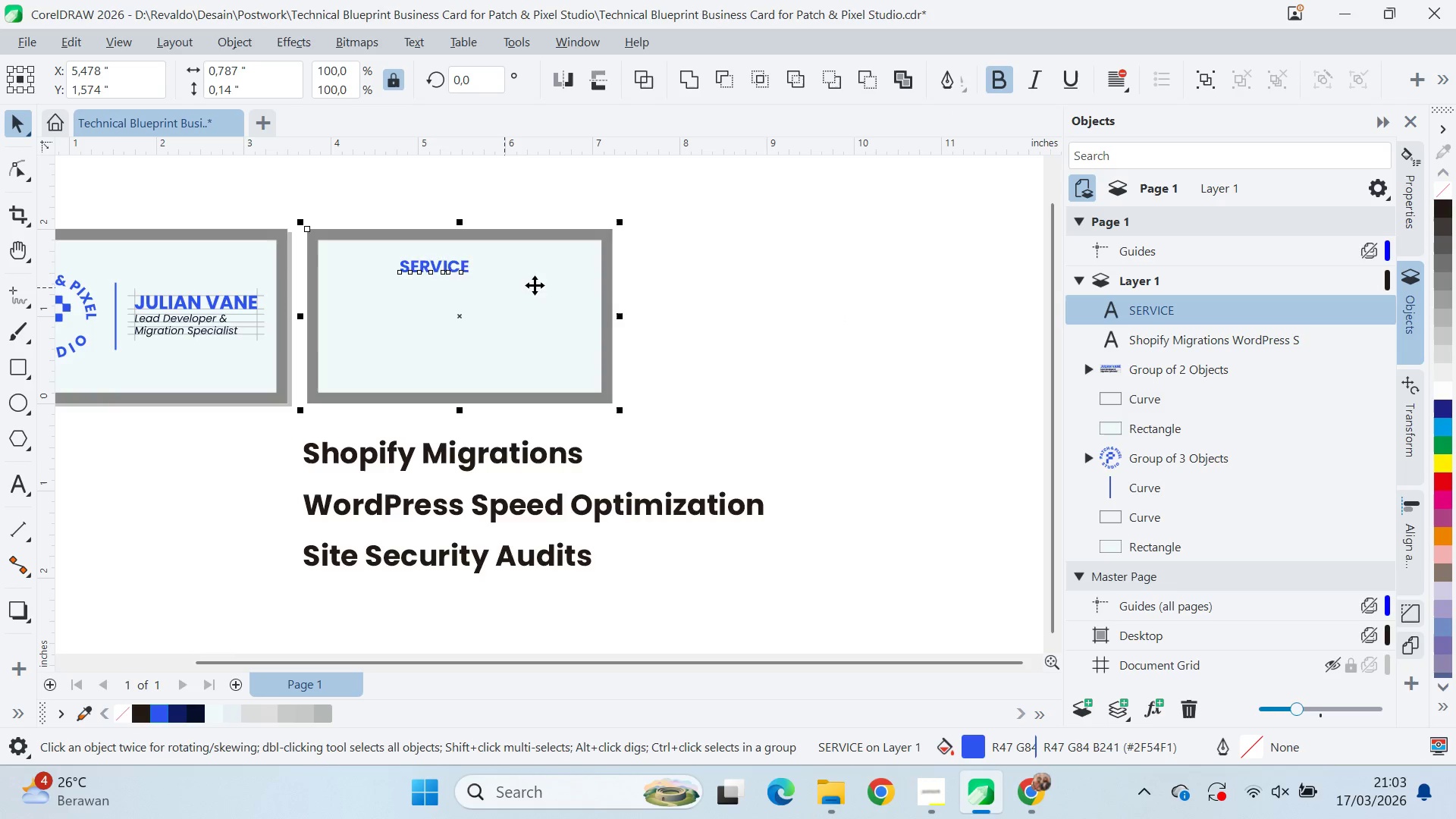 
key(C)
 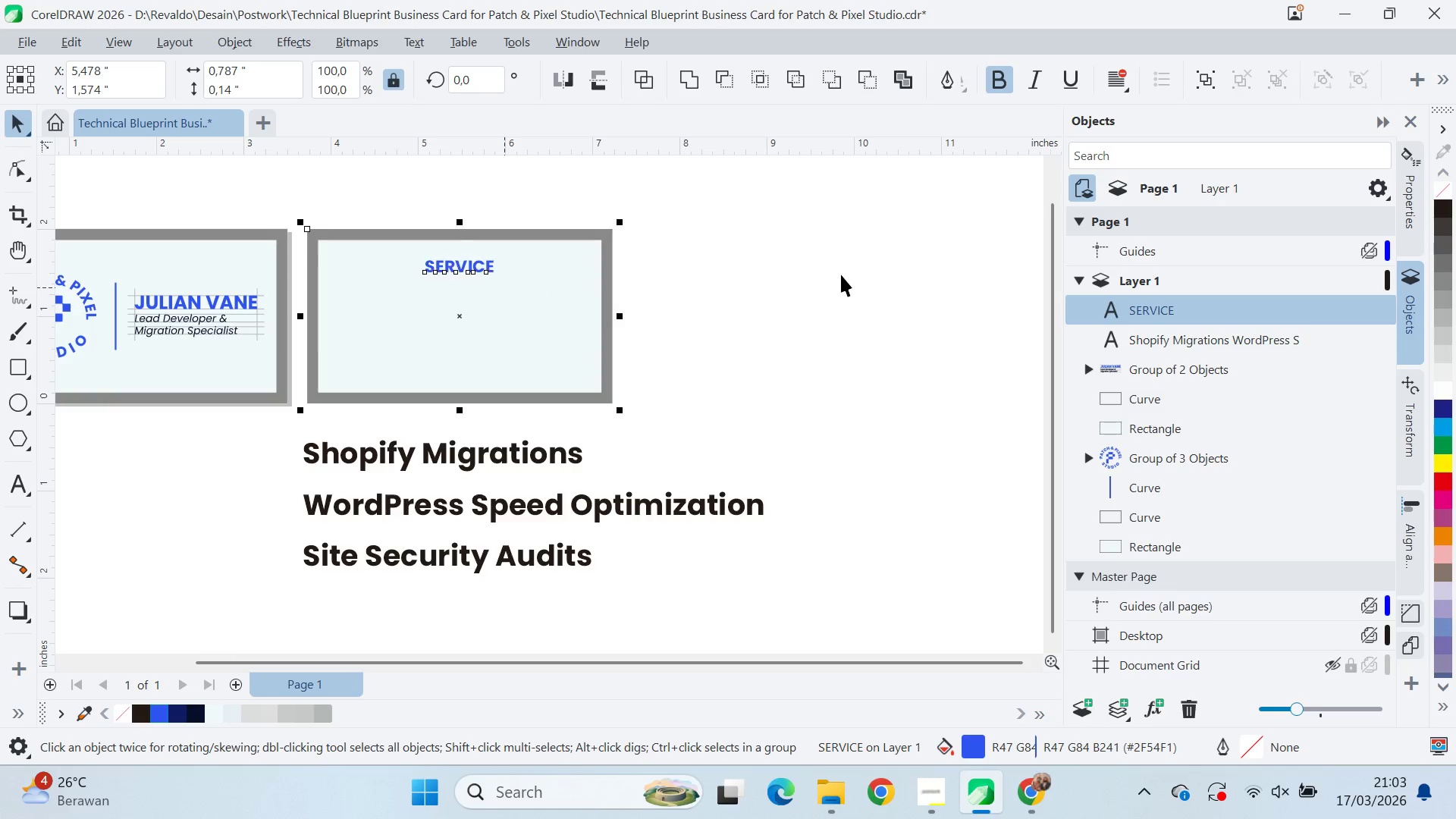 
triple_click([843, 275])
 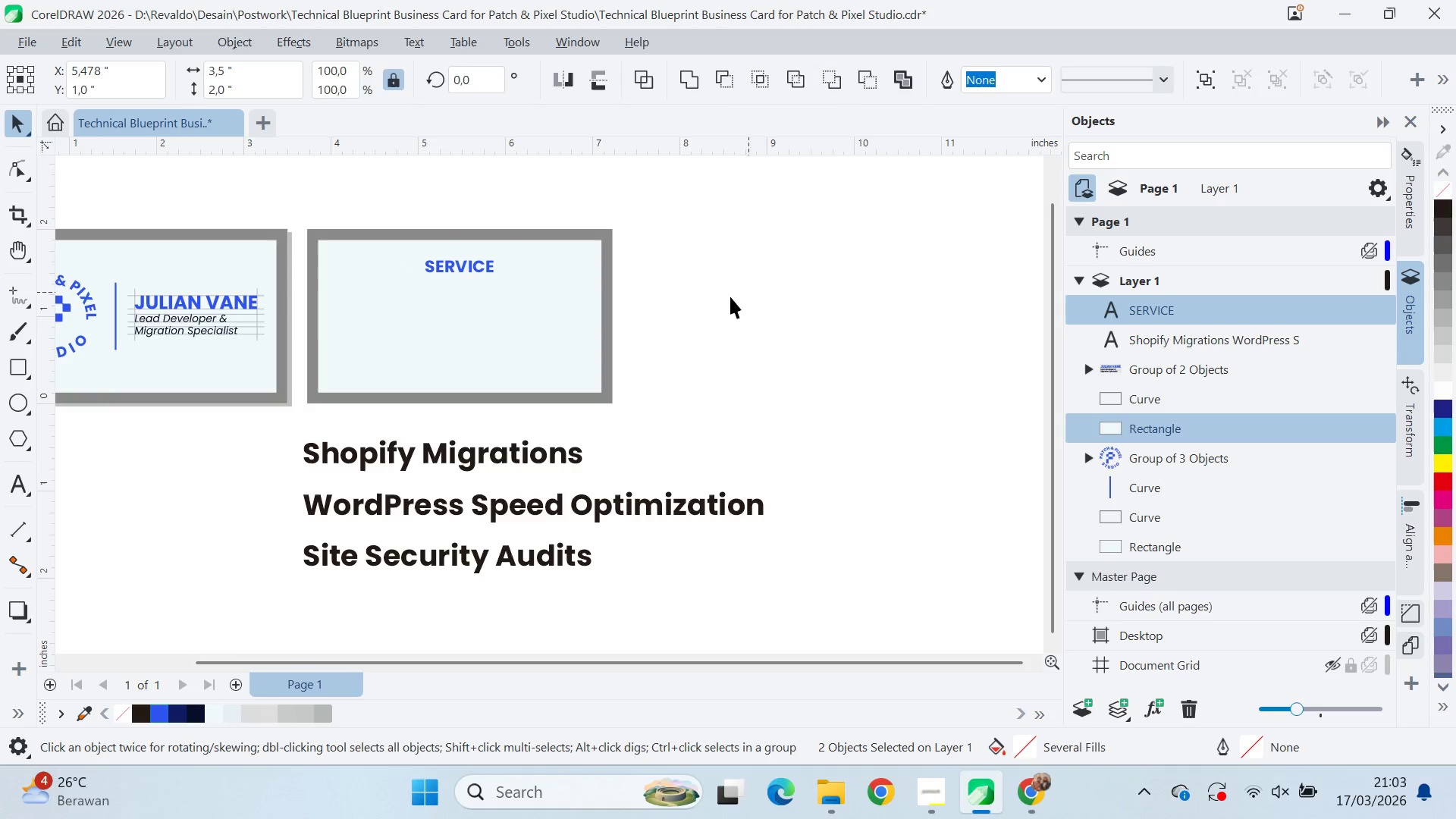 
triple_click([681, 310])
 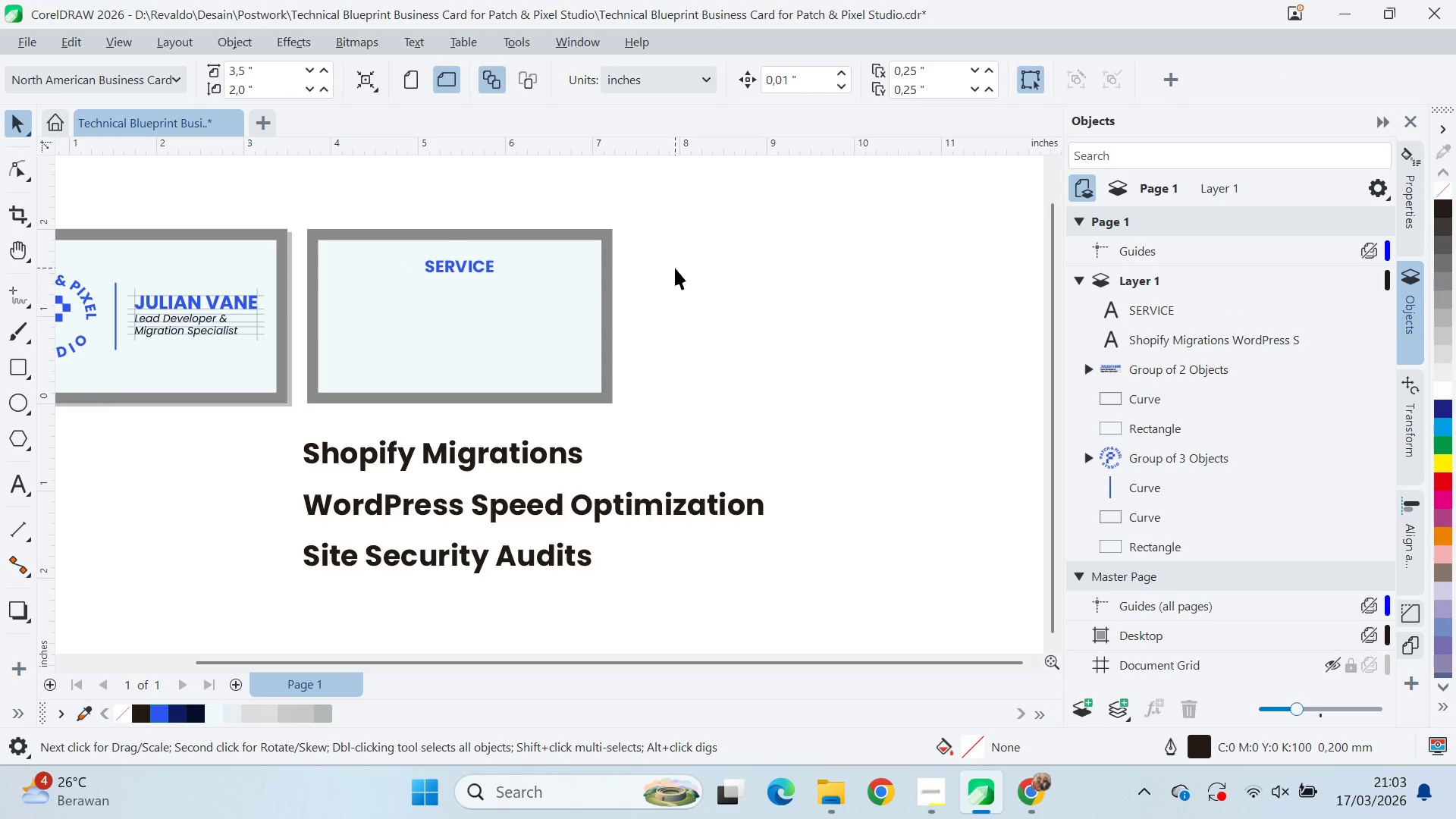 
key(Q)
 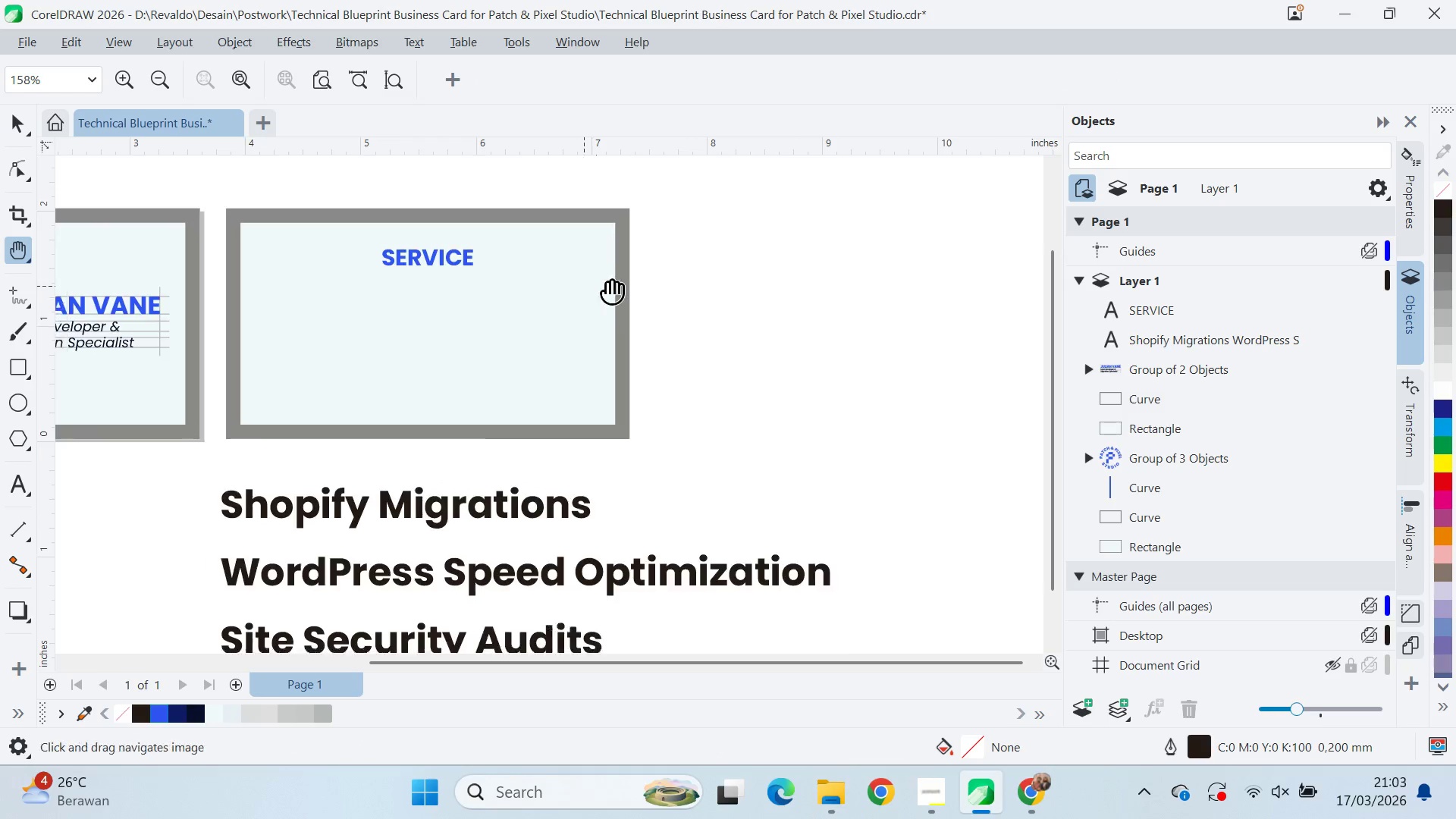 
left_click_drag(start_coordinate=[584, 289], to_coordinate=[907, 309])
 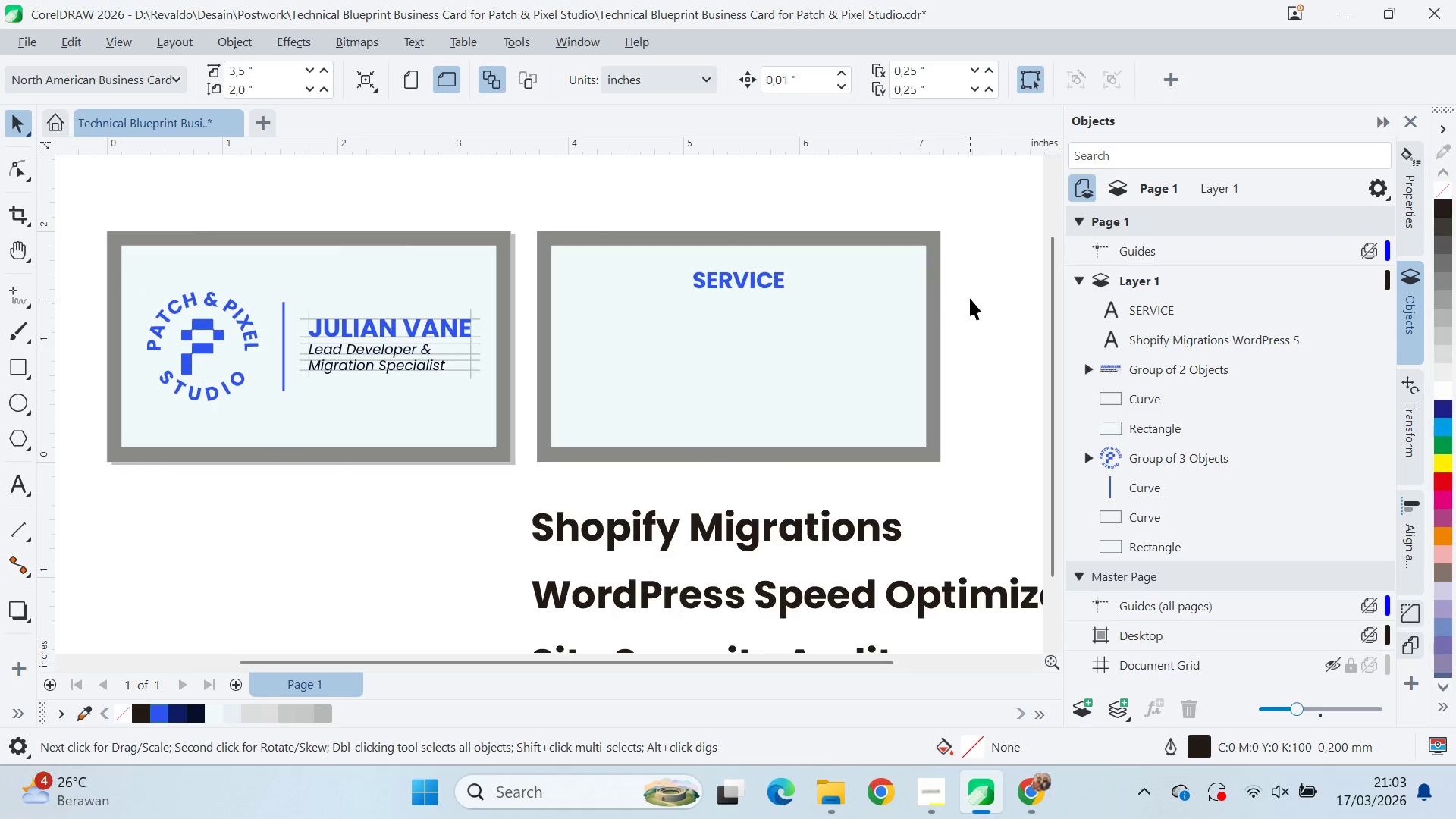 
scroll: coordinate [589, 288], scroll_direction: up, amount: 2.0
 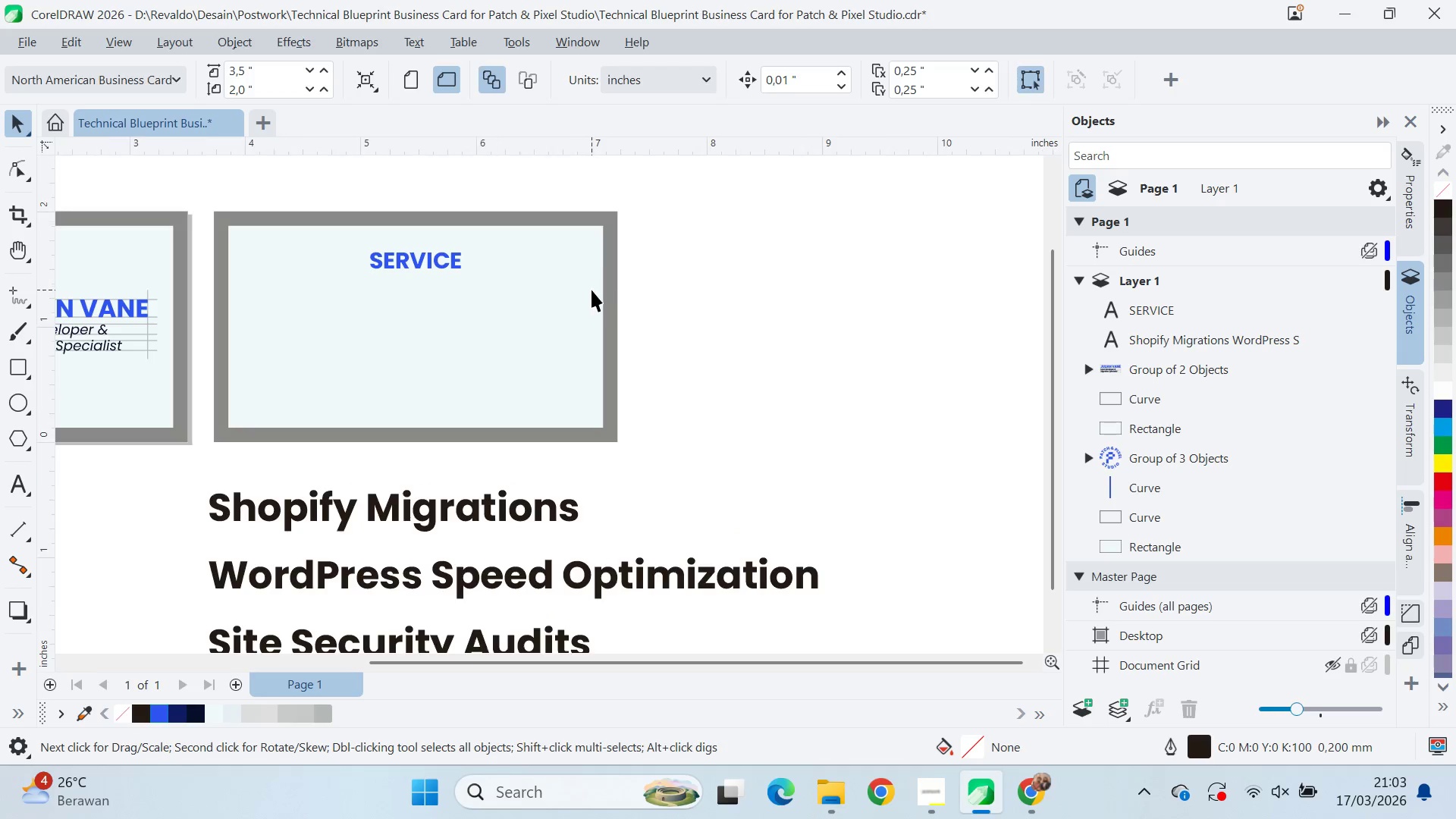 
key(V)
 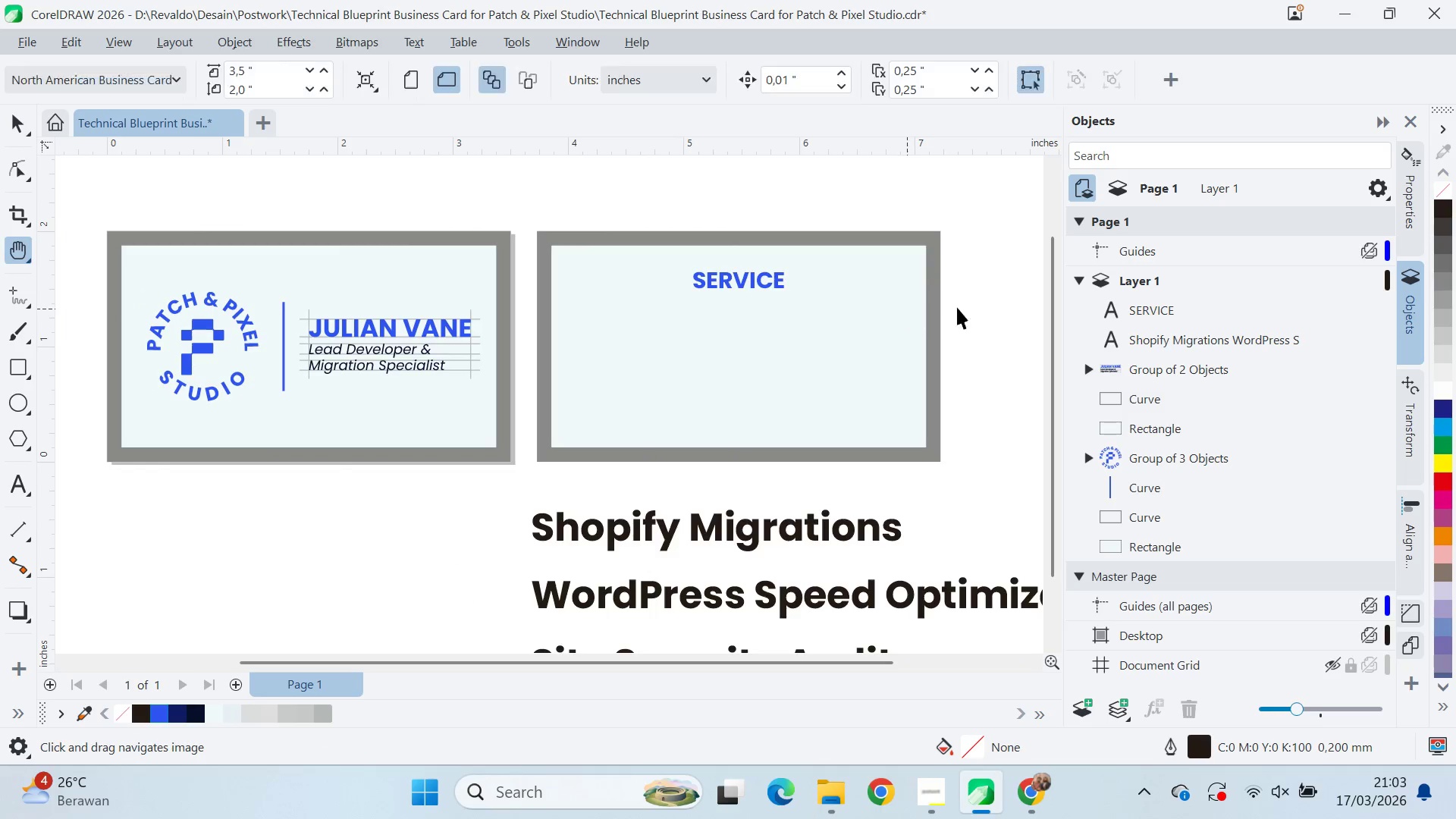 
left_click([973, 300])
 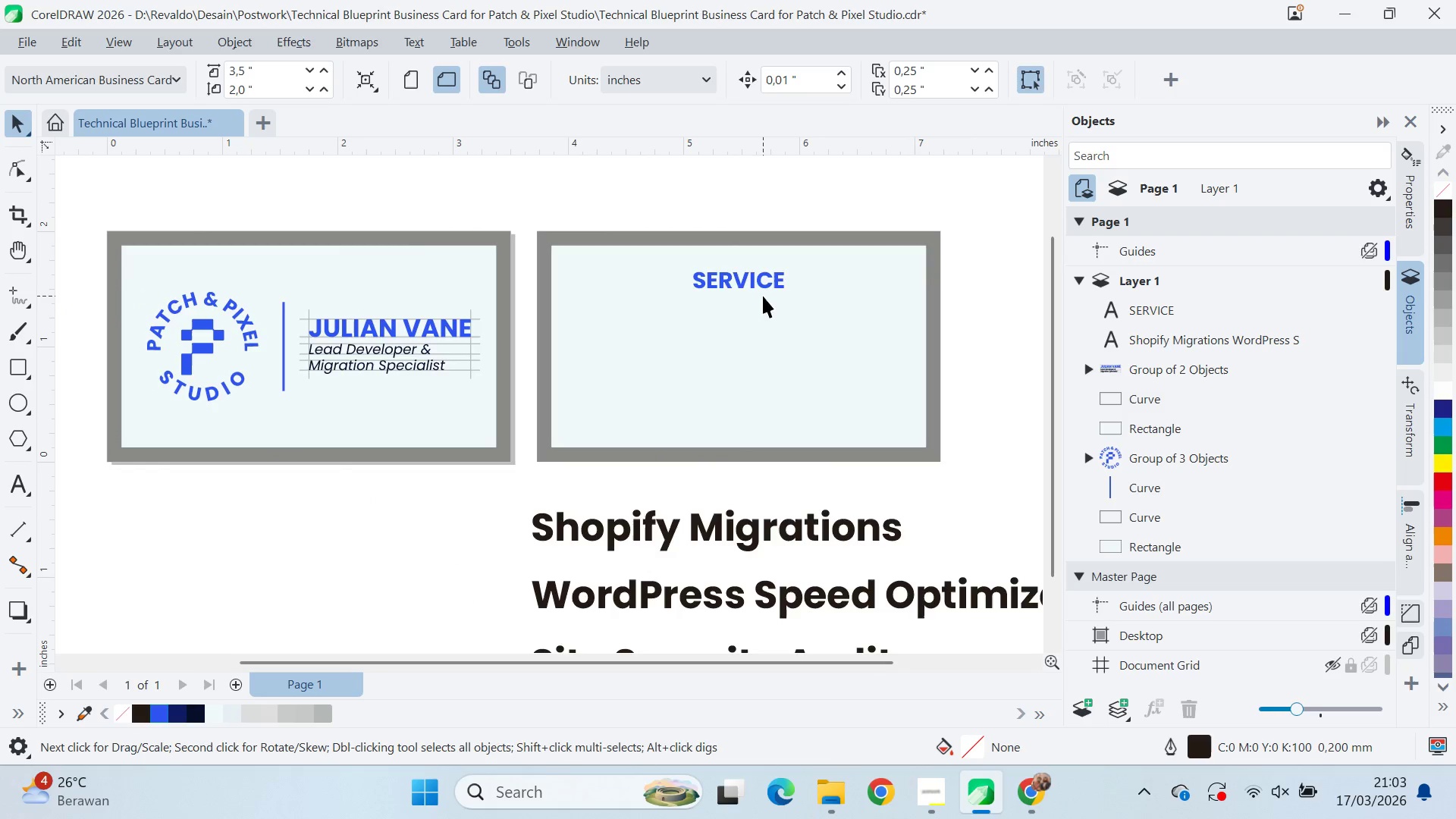 
left_click_drag(start_coordinate=[772, 279], to_coordinate=[765, 267])
 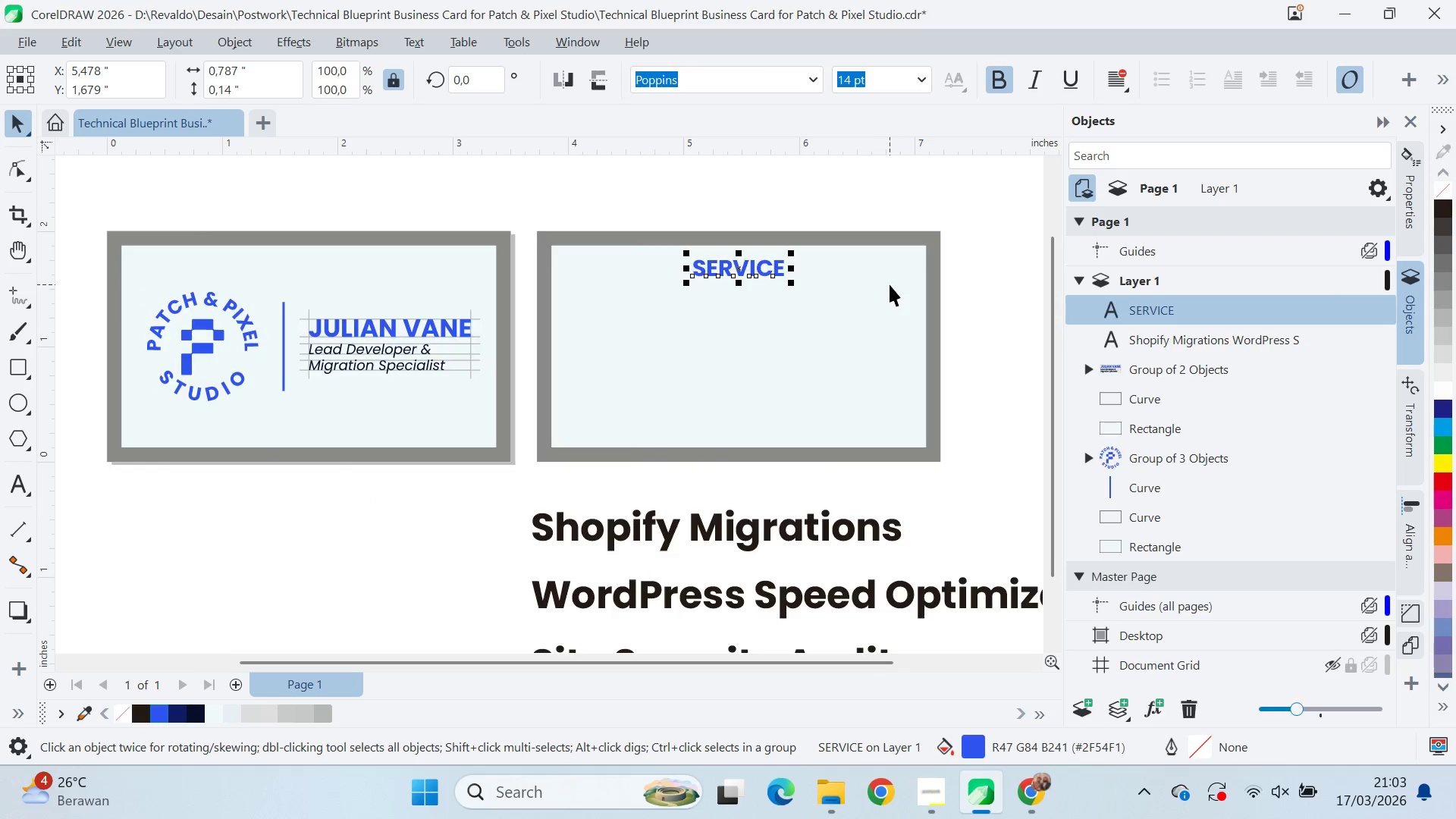 
hold_key(key=ShiftLeft, duration=0.89)
 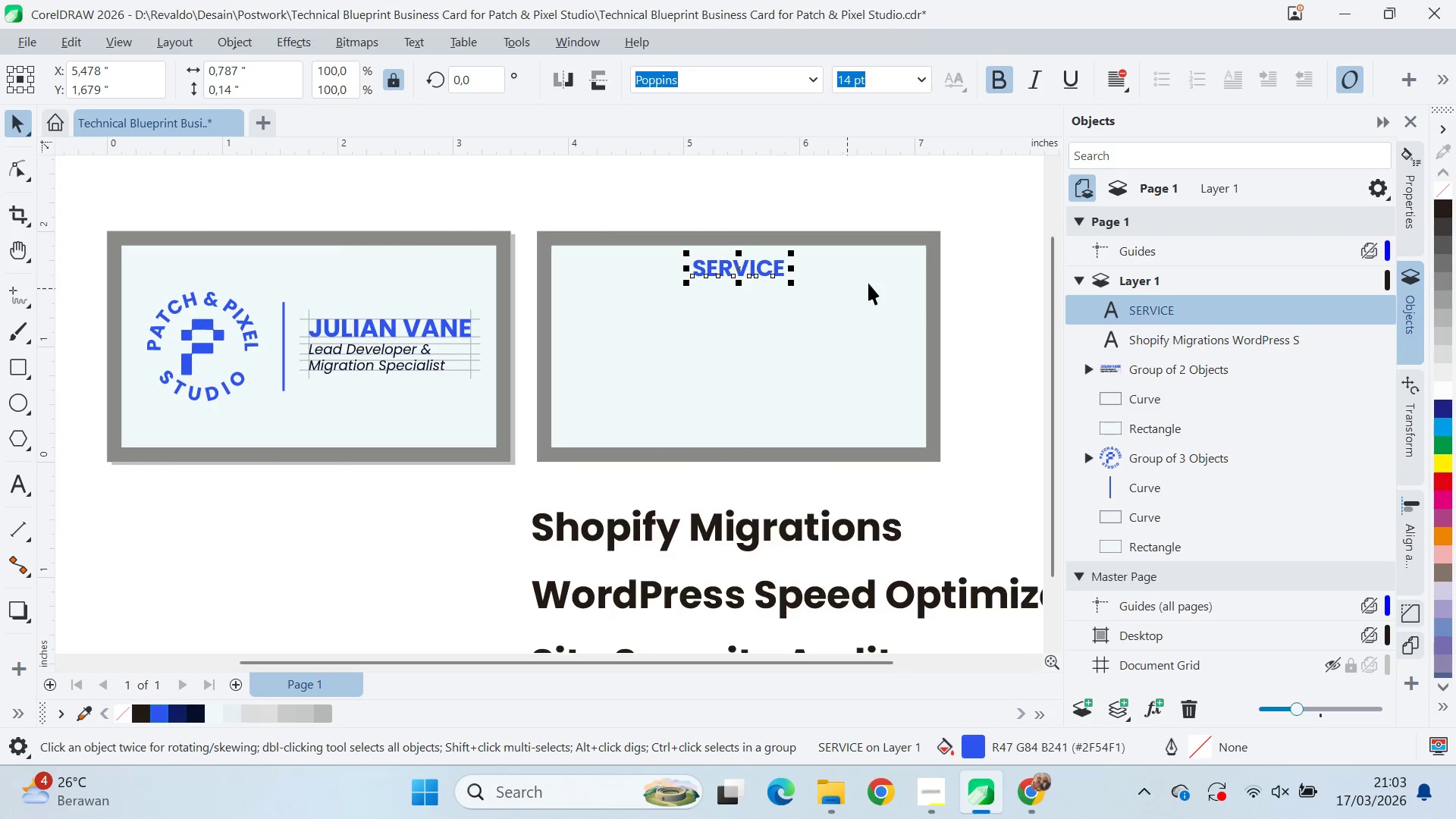 
key(Alt+Tab)